 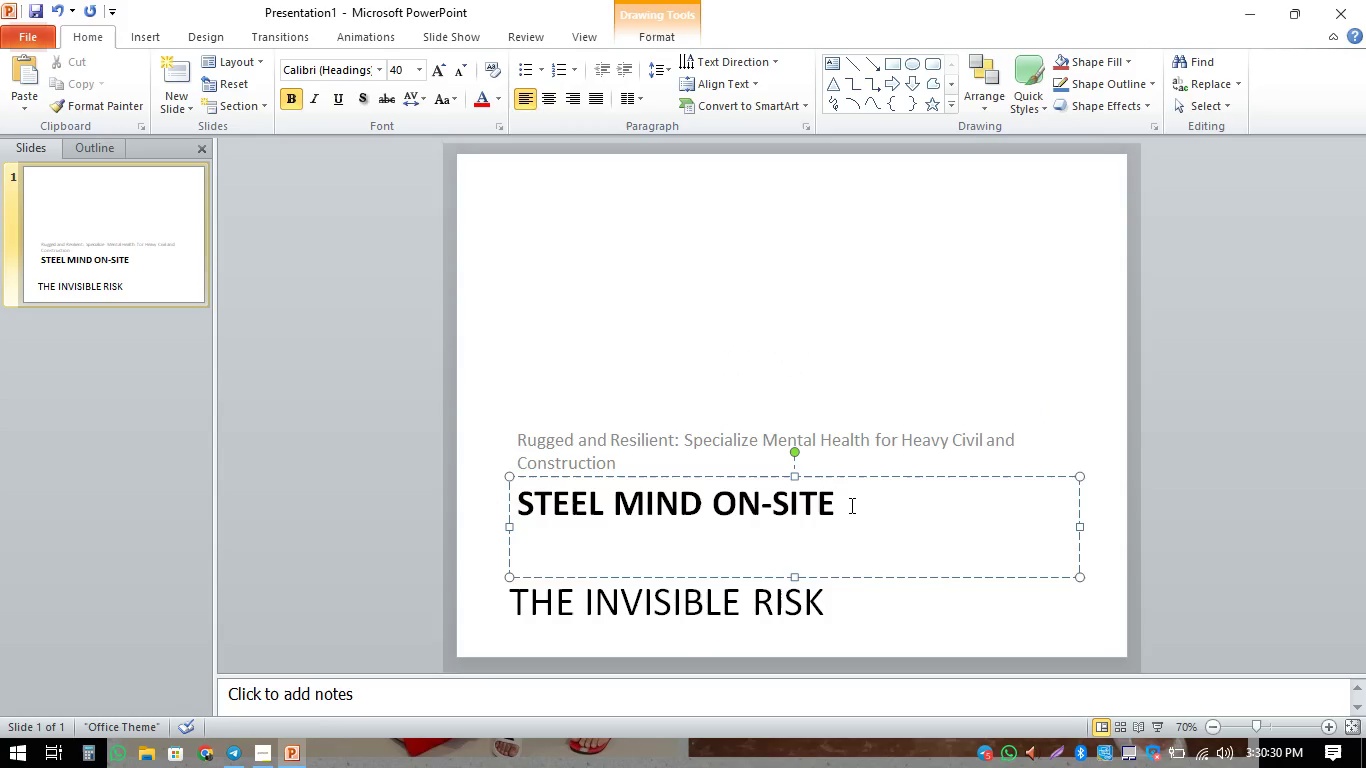 
left_click([826, 601])
 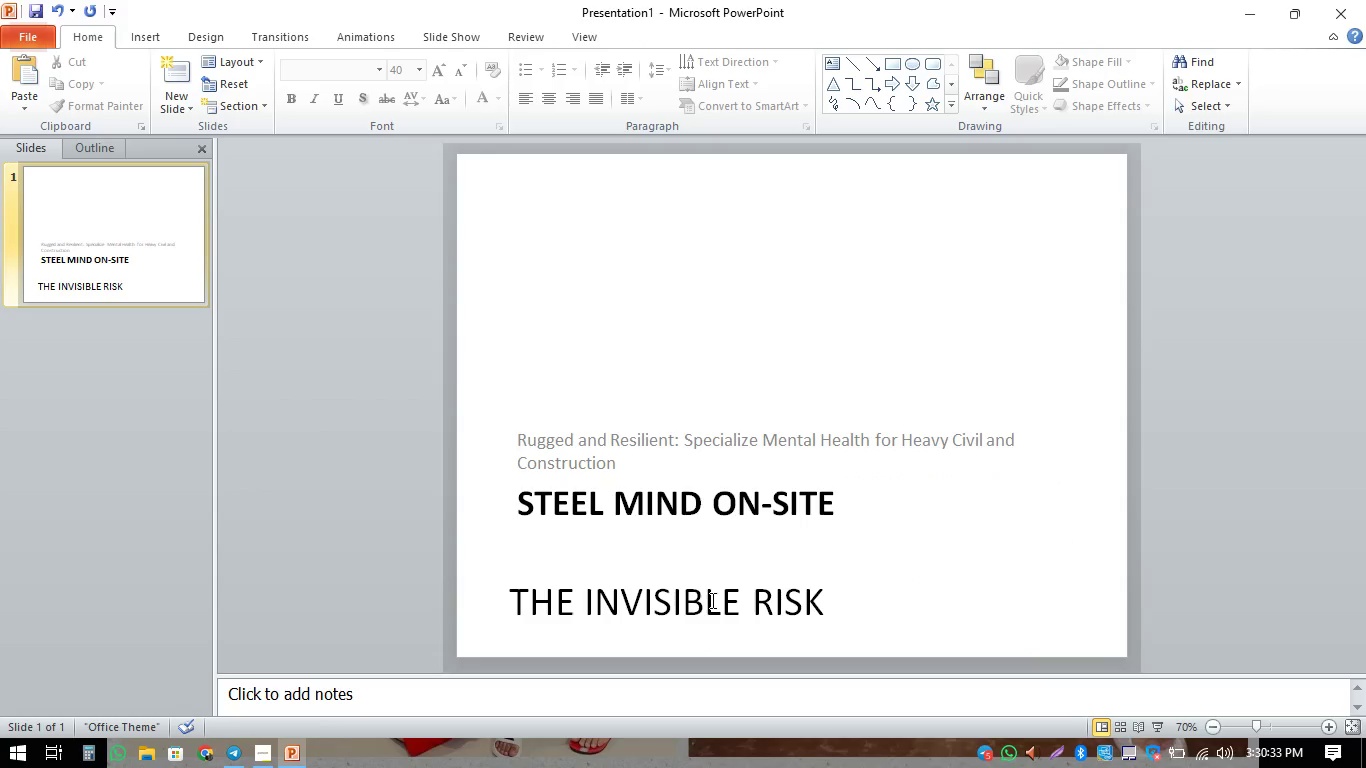 
double_click([711, 600])
 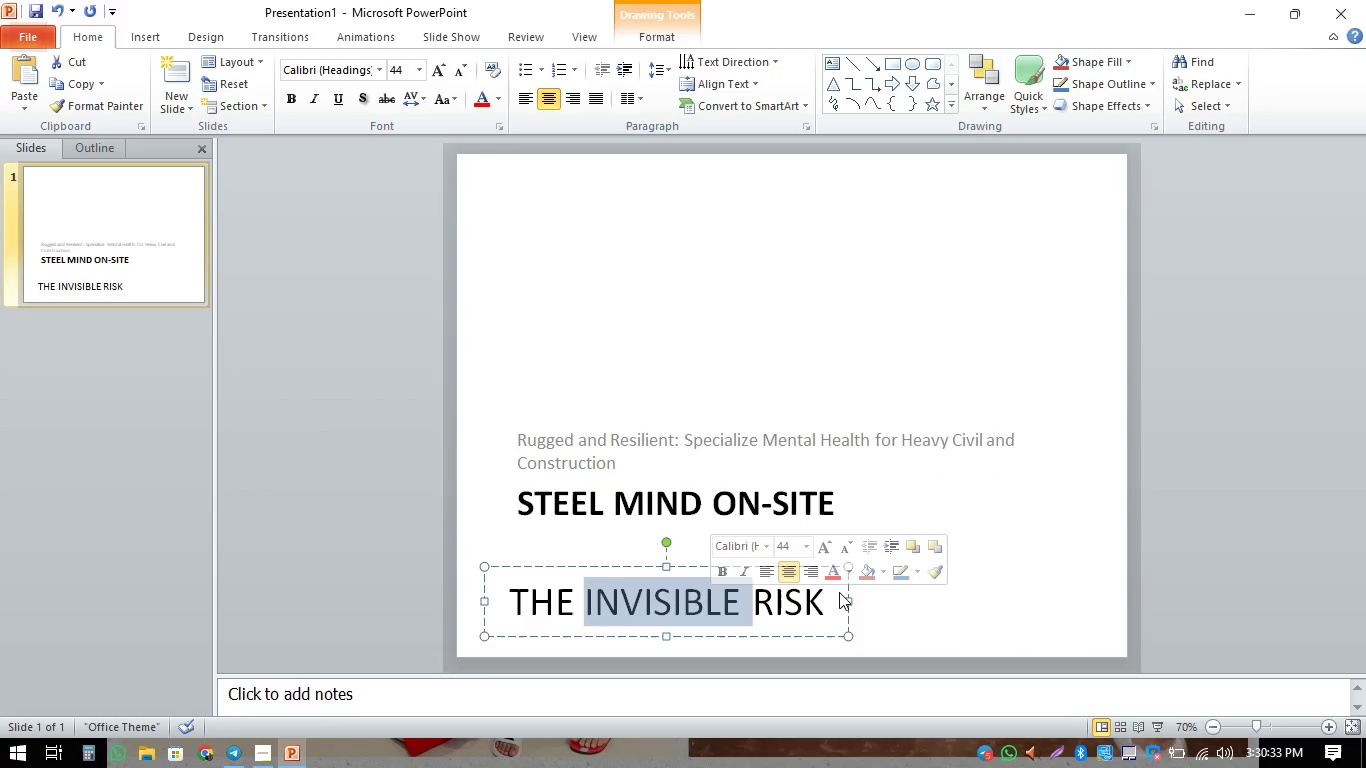 
left_click([852, 592])
 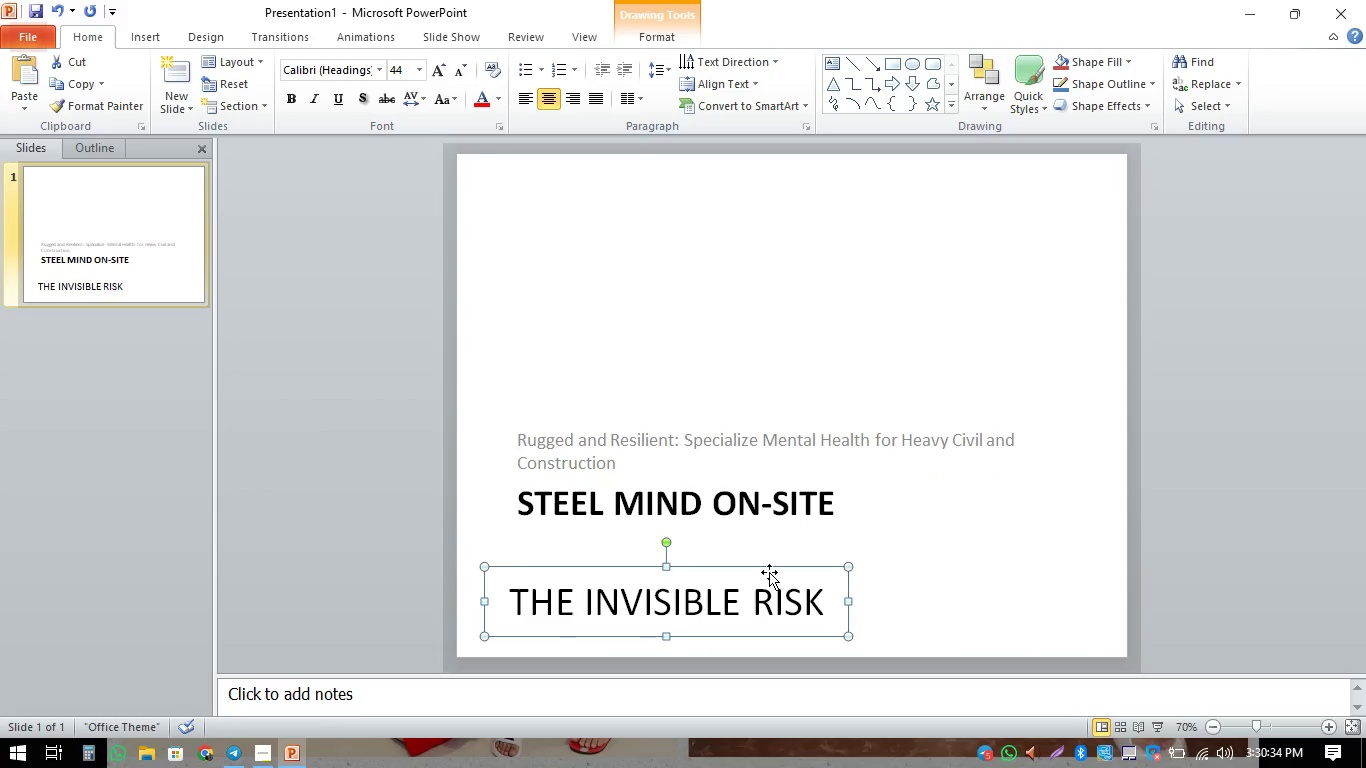 
left_click([769, 572])
 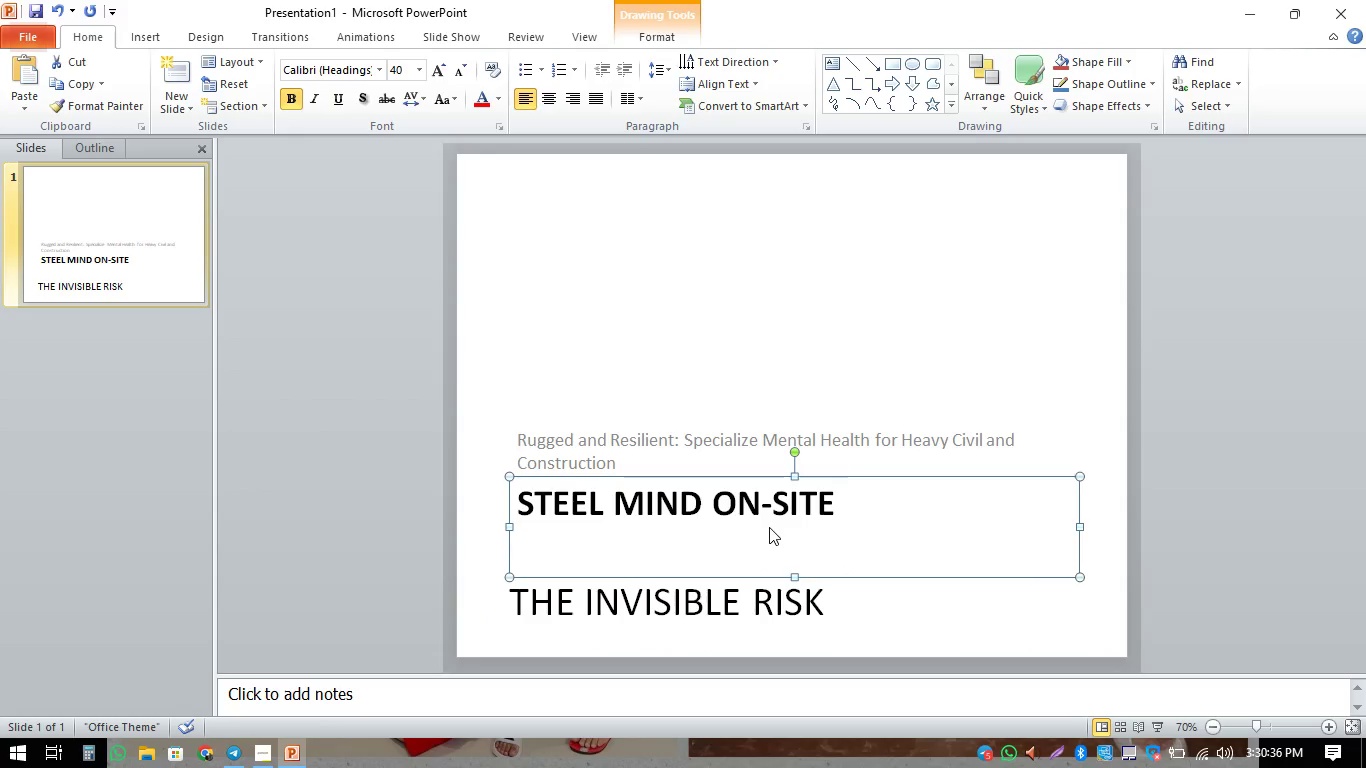 
key(Control+X)
 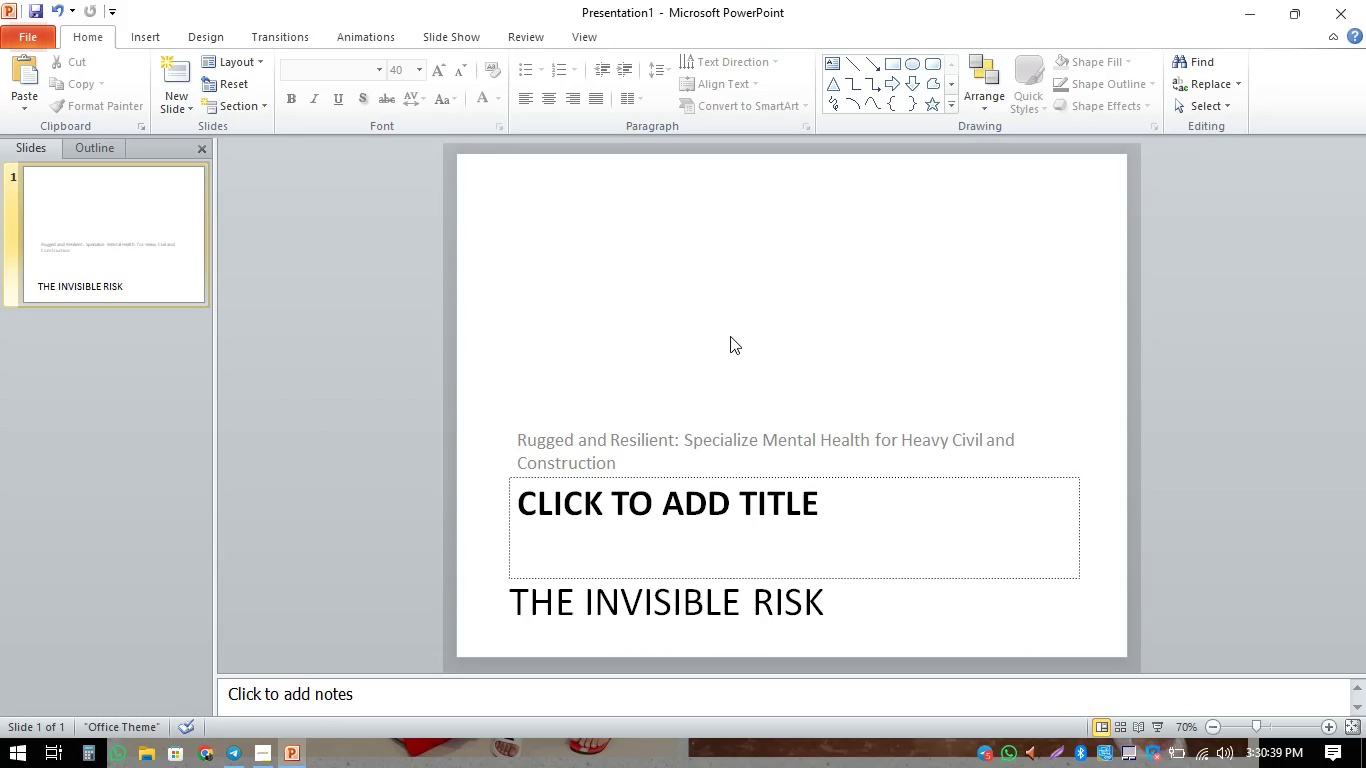 
left_click([733, 339])
 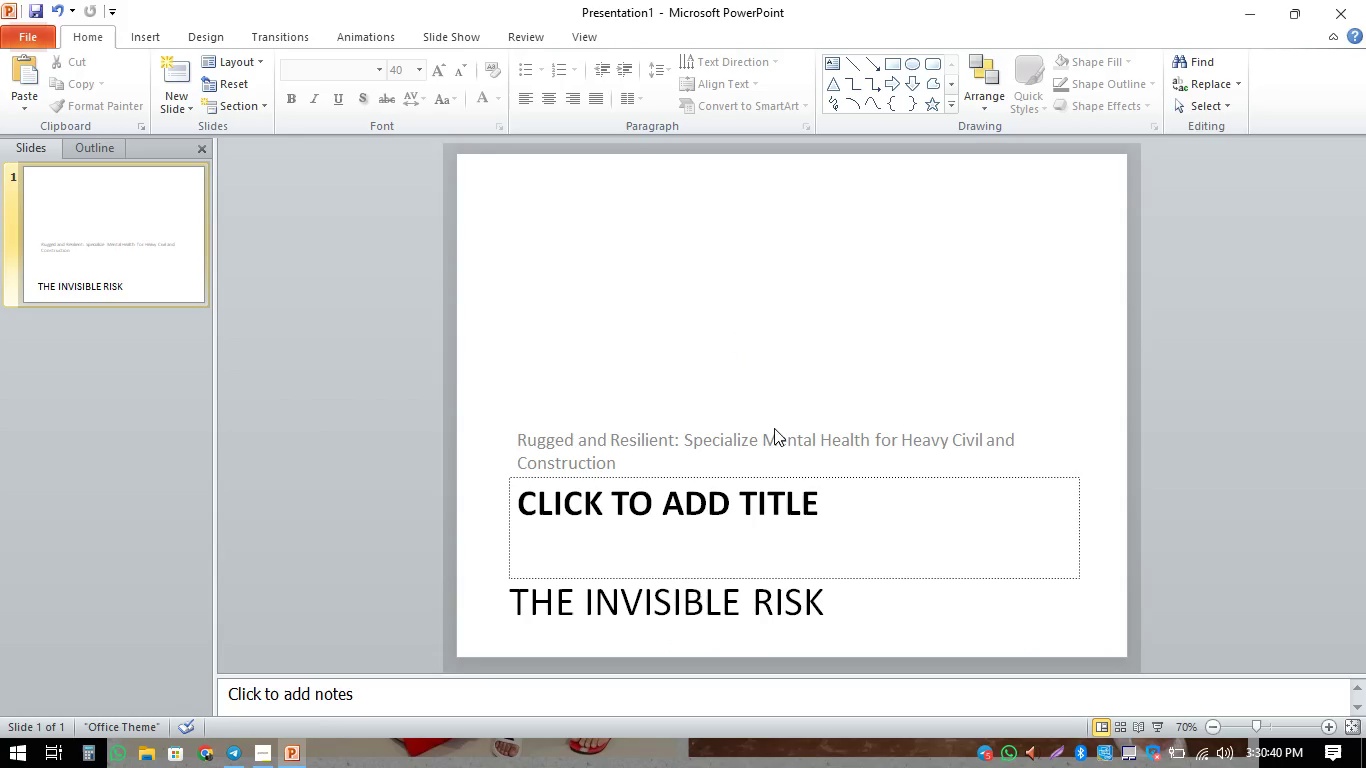 
key(Control+V)
 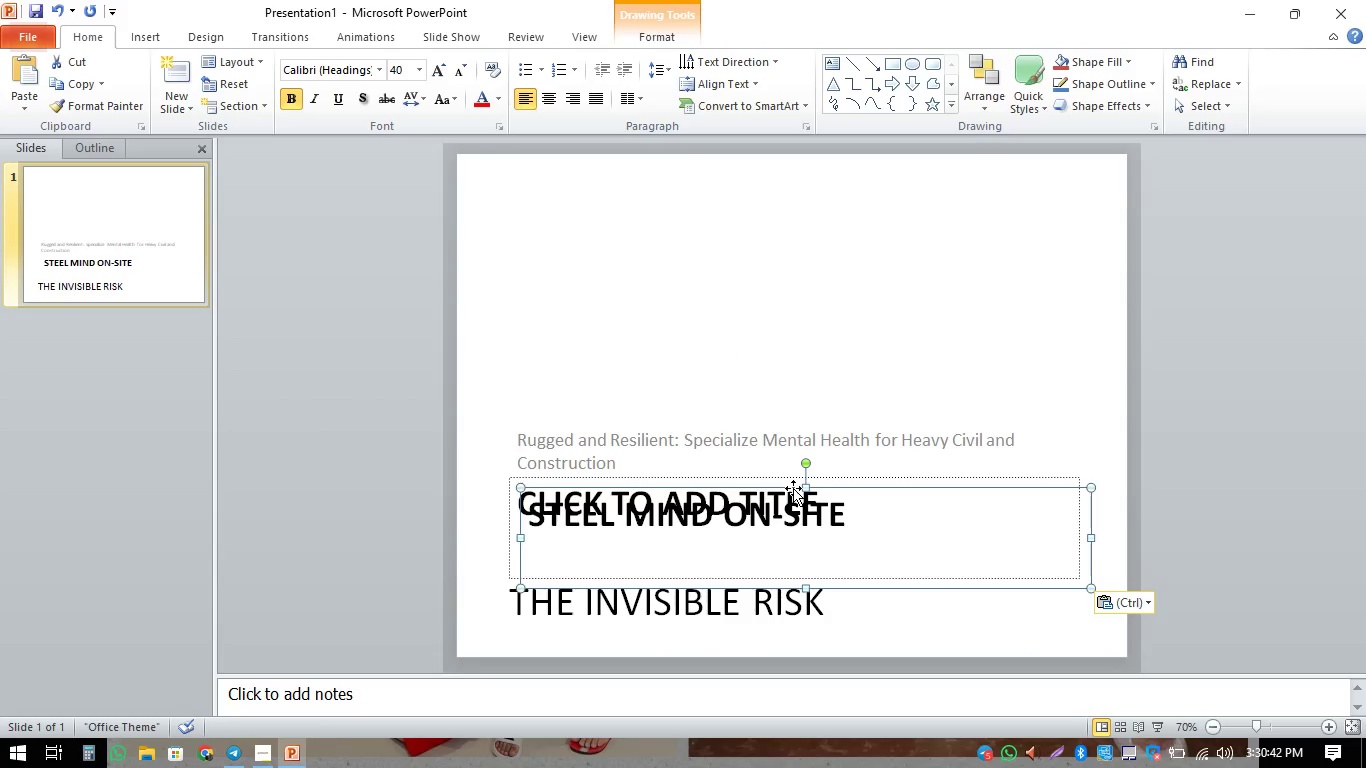 
key(Control+Z)
 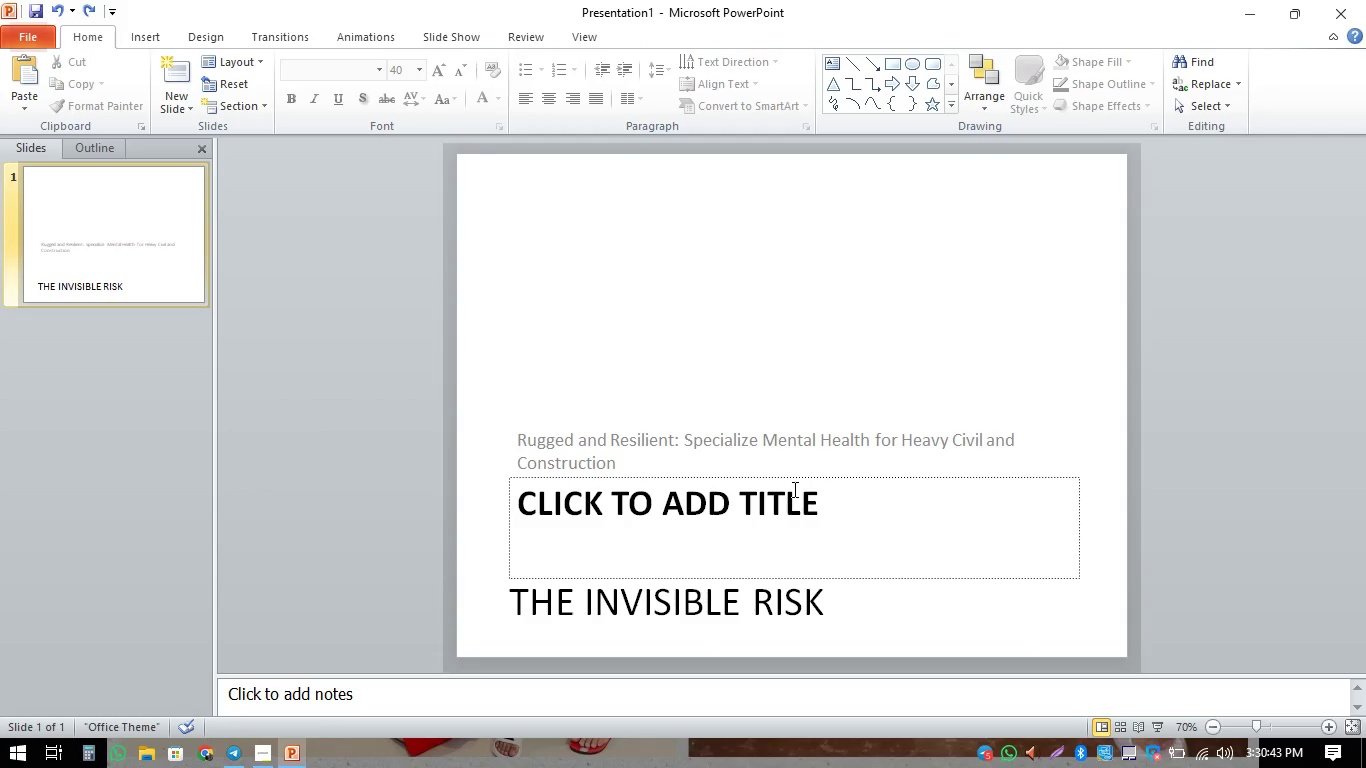 
key(Control+ControlLeft)
 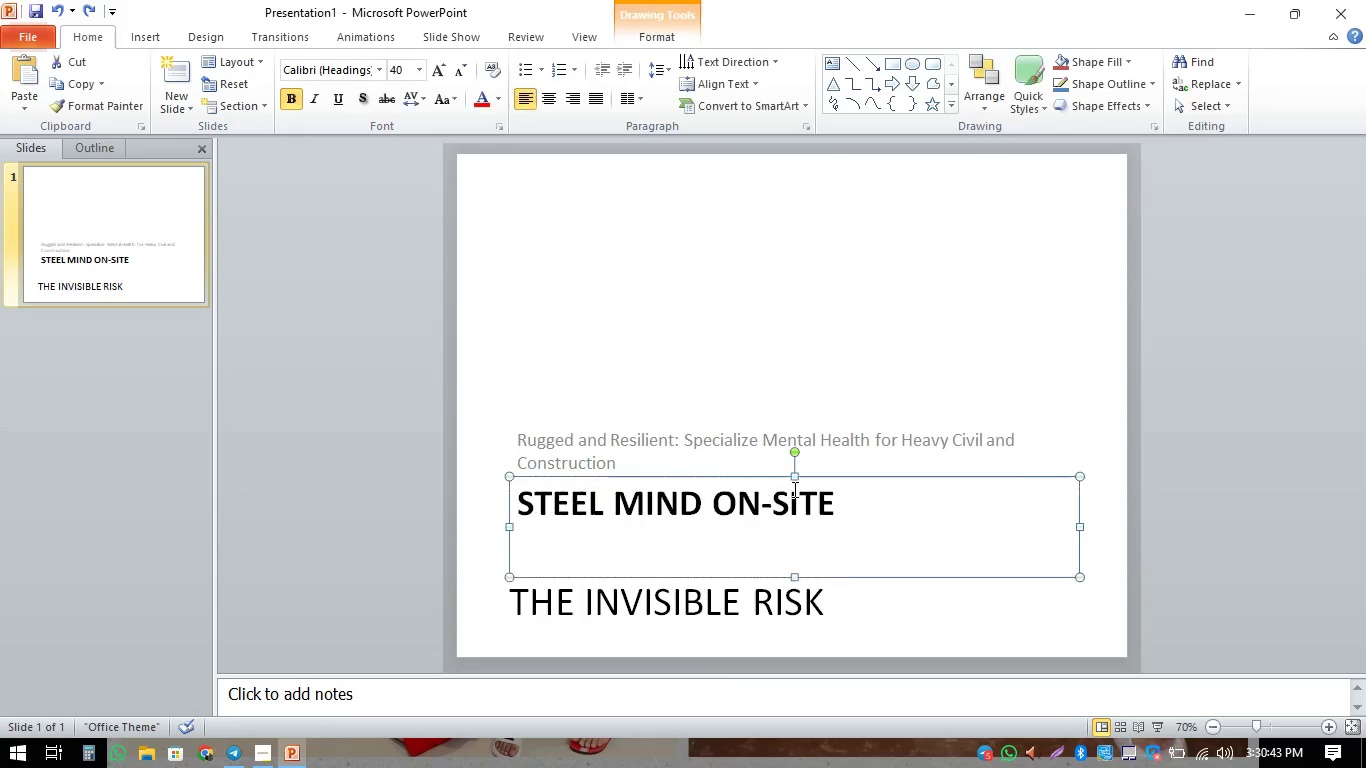 
key(Control+Z)
 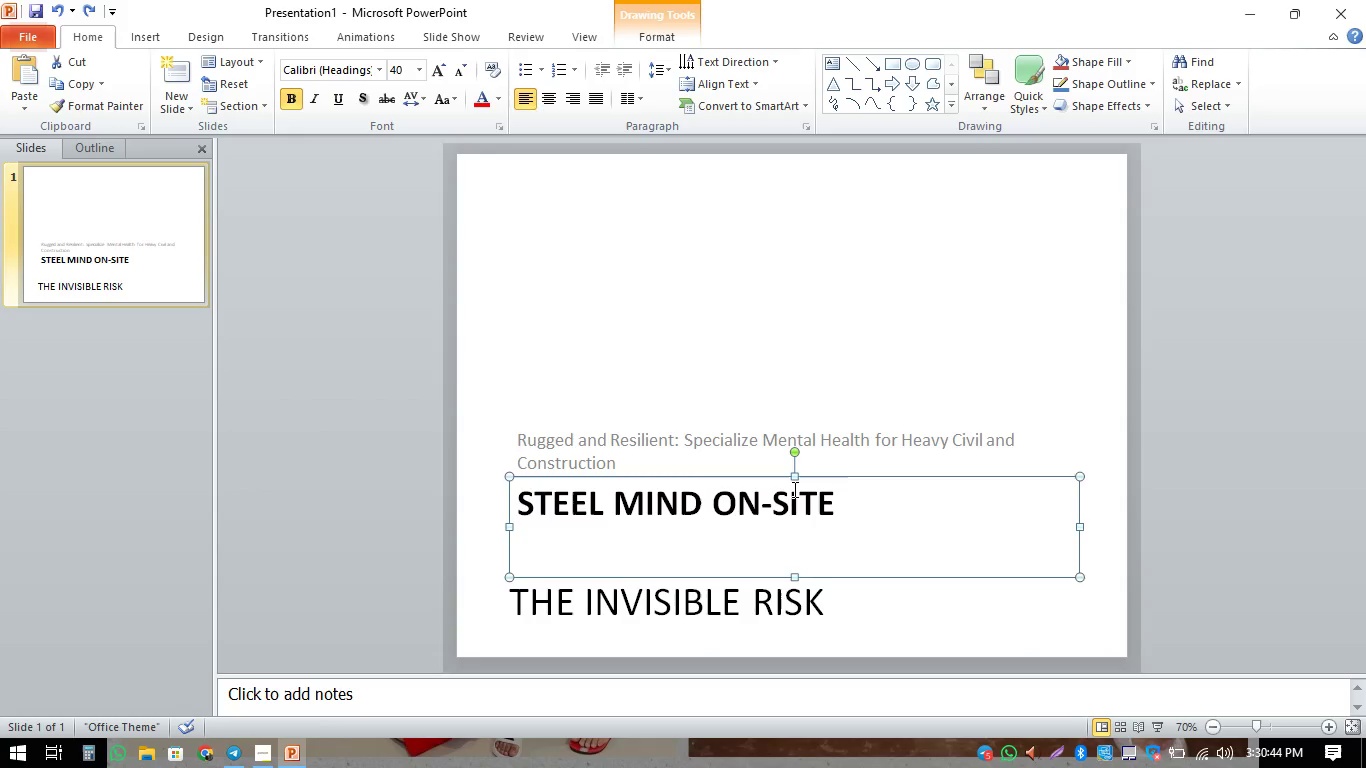 
key(Control+ControlLeft)
 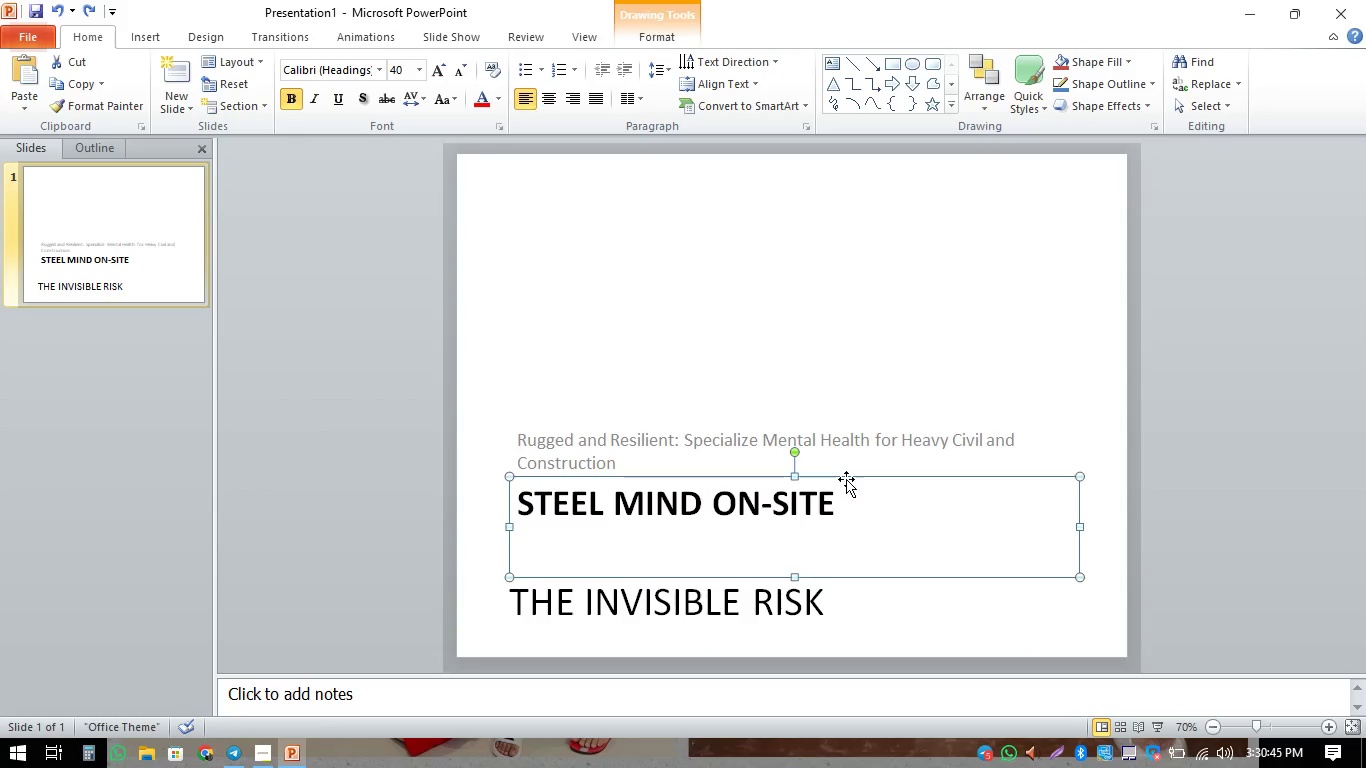 
left_click_drag(start_coordinate=[846, 479], to_coordinate=[849, 247])
 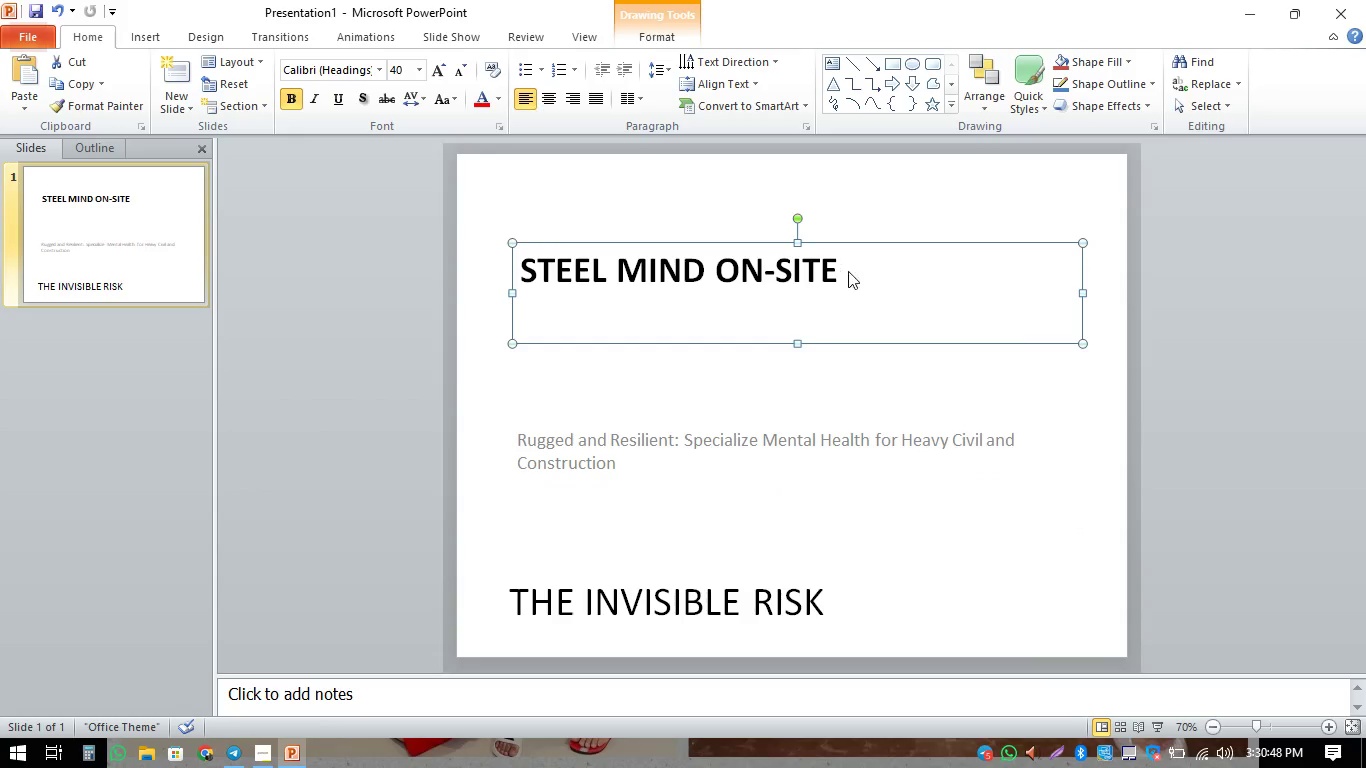 
key(Control+E)
 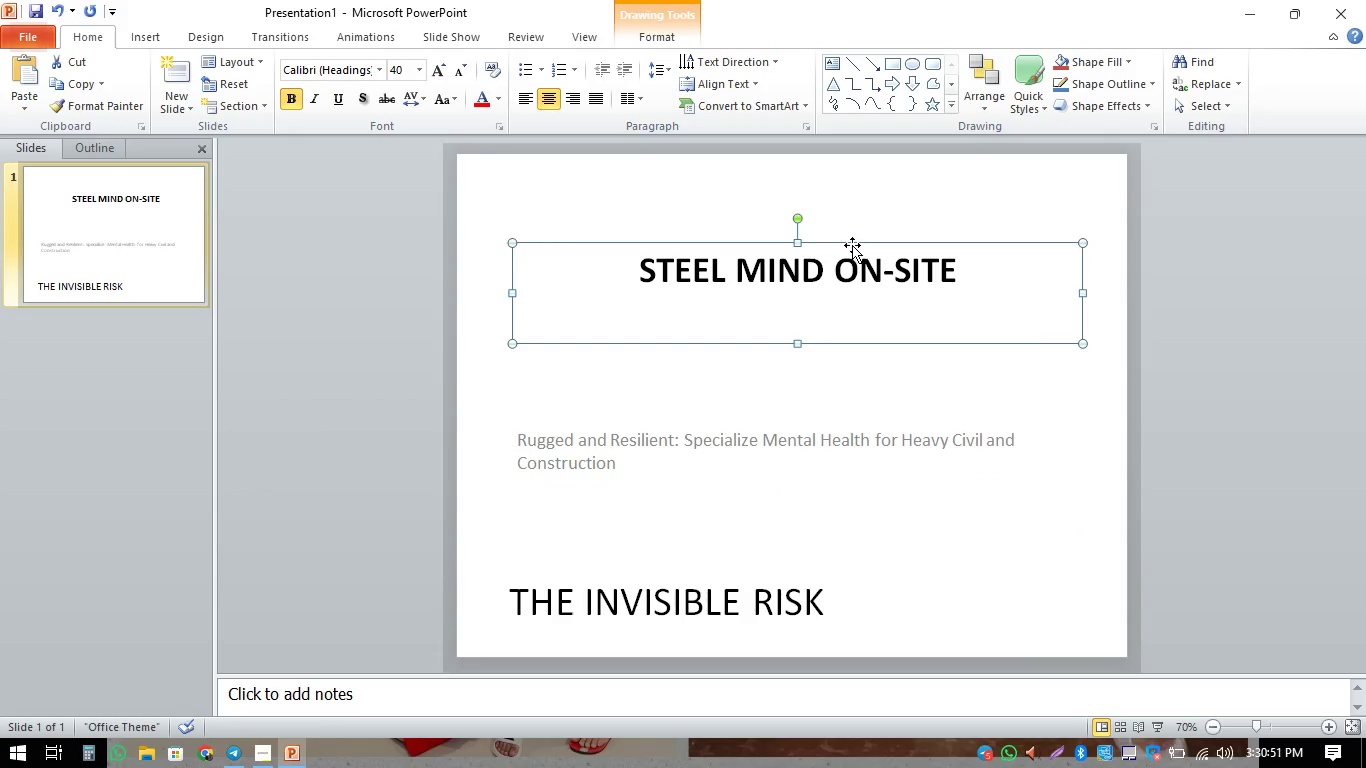 
left_click_drag(start_coordinate=[856, 242], to_coordinate=[849, 305])
 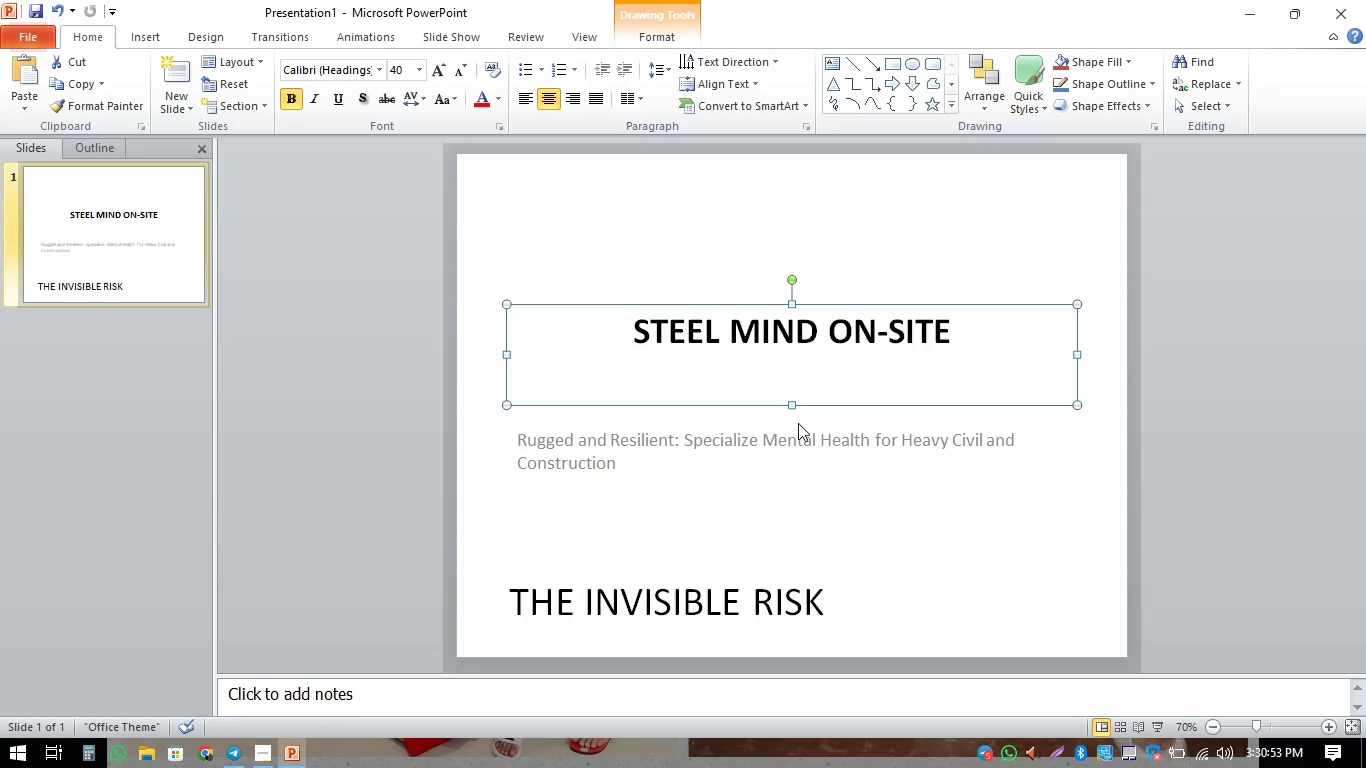 
left_click([799, 439])
 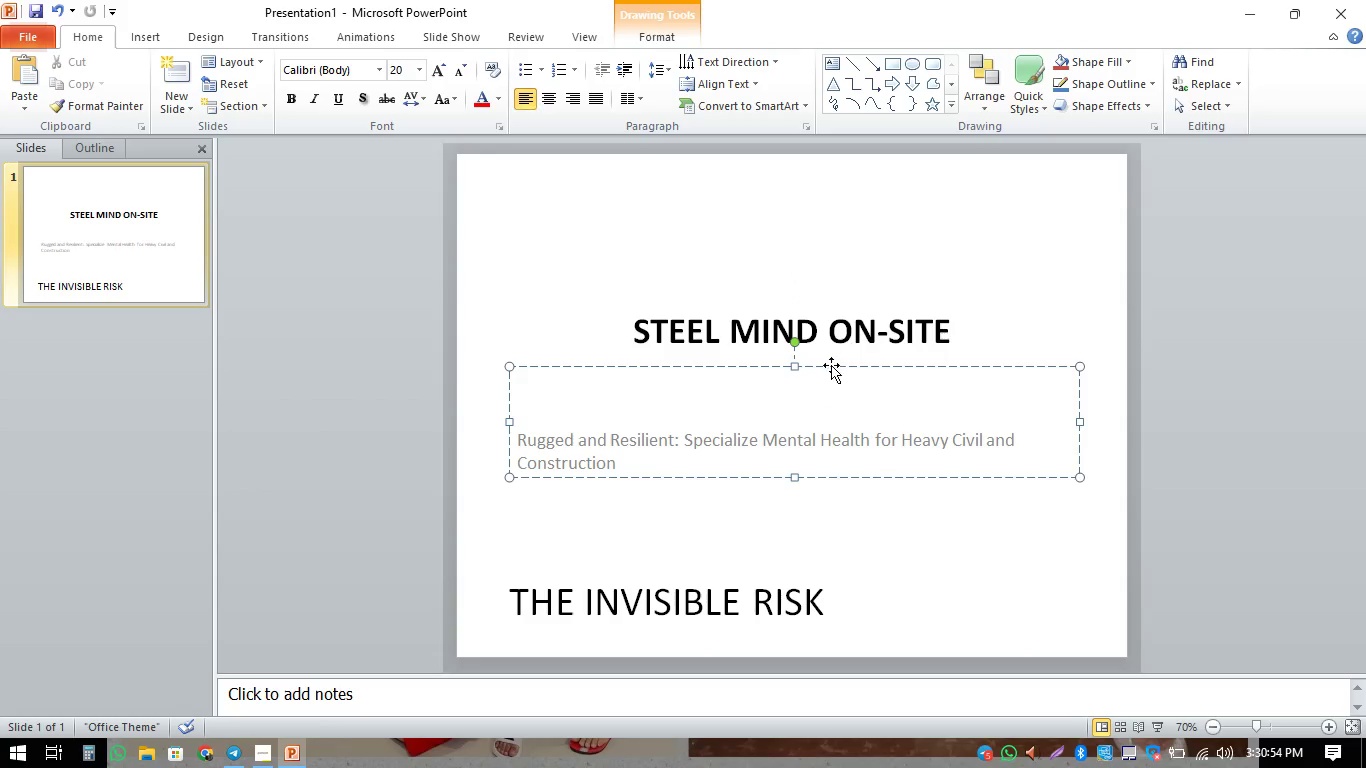 
left_click_drag(start_coordinate=[830, 368], to_coordinate=[838, 334])
 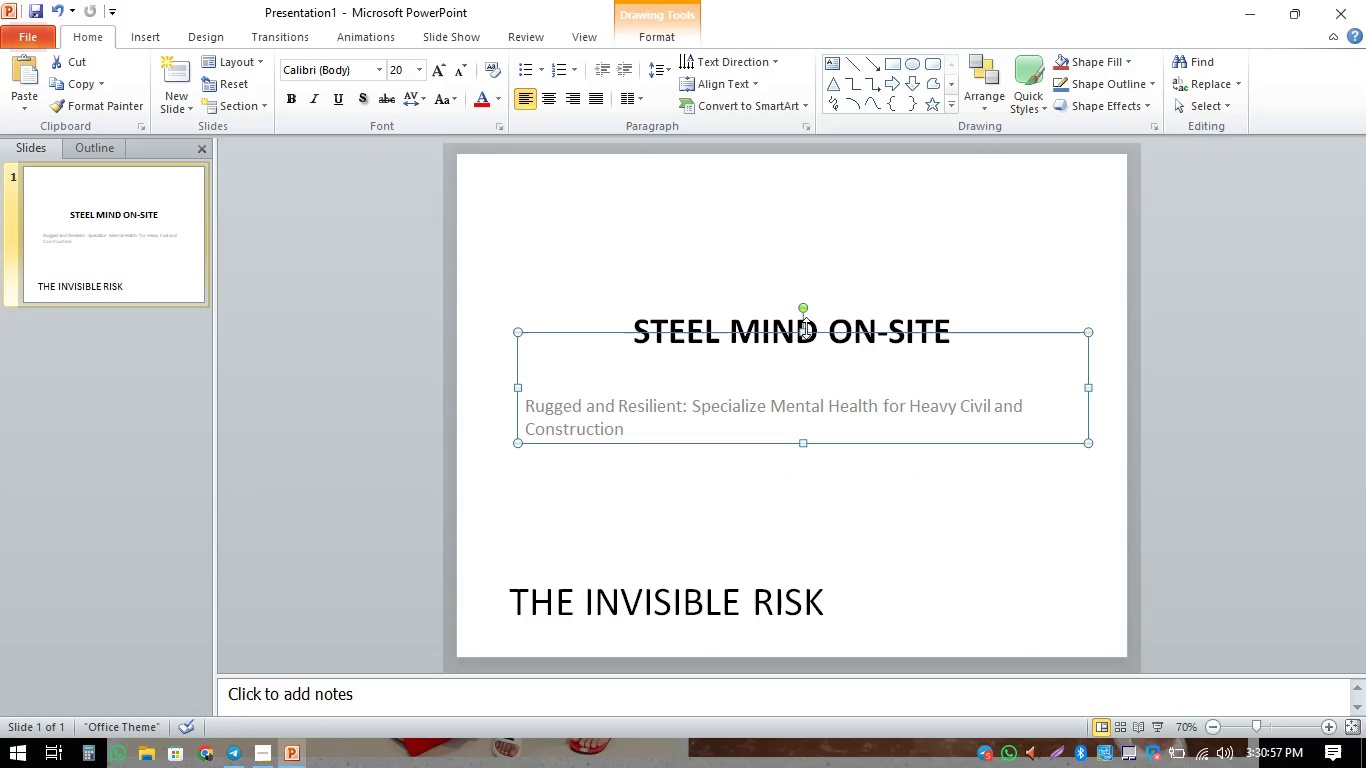 
left_click_drag(start_coordinate=[803, 335], to_coordinate=[802, 381])
 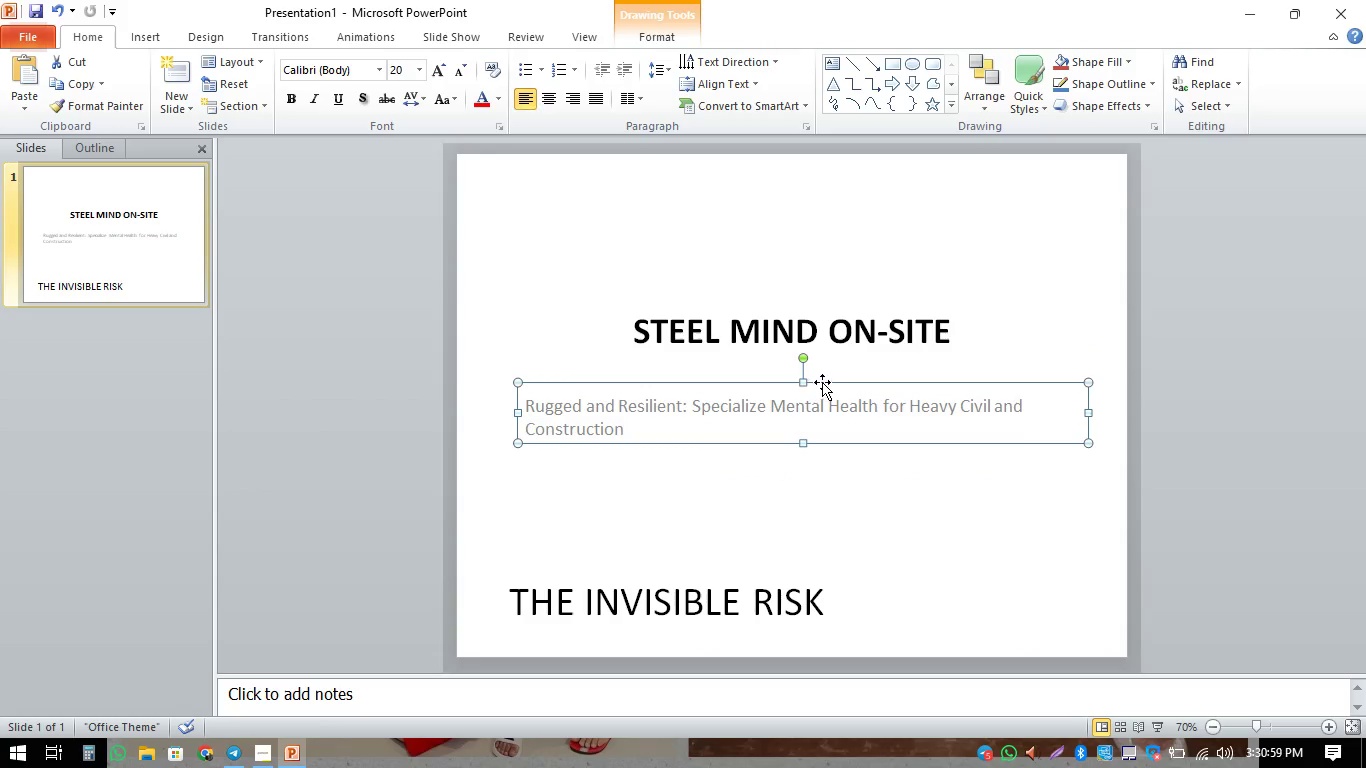 
left_click_drag(start_coordinate=[822, 382], to_coordinate=[826, 356])
 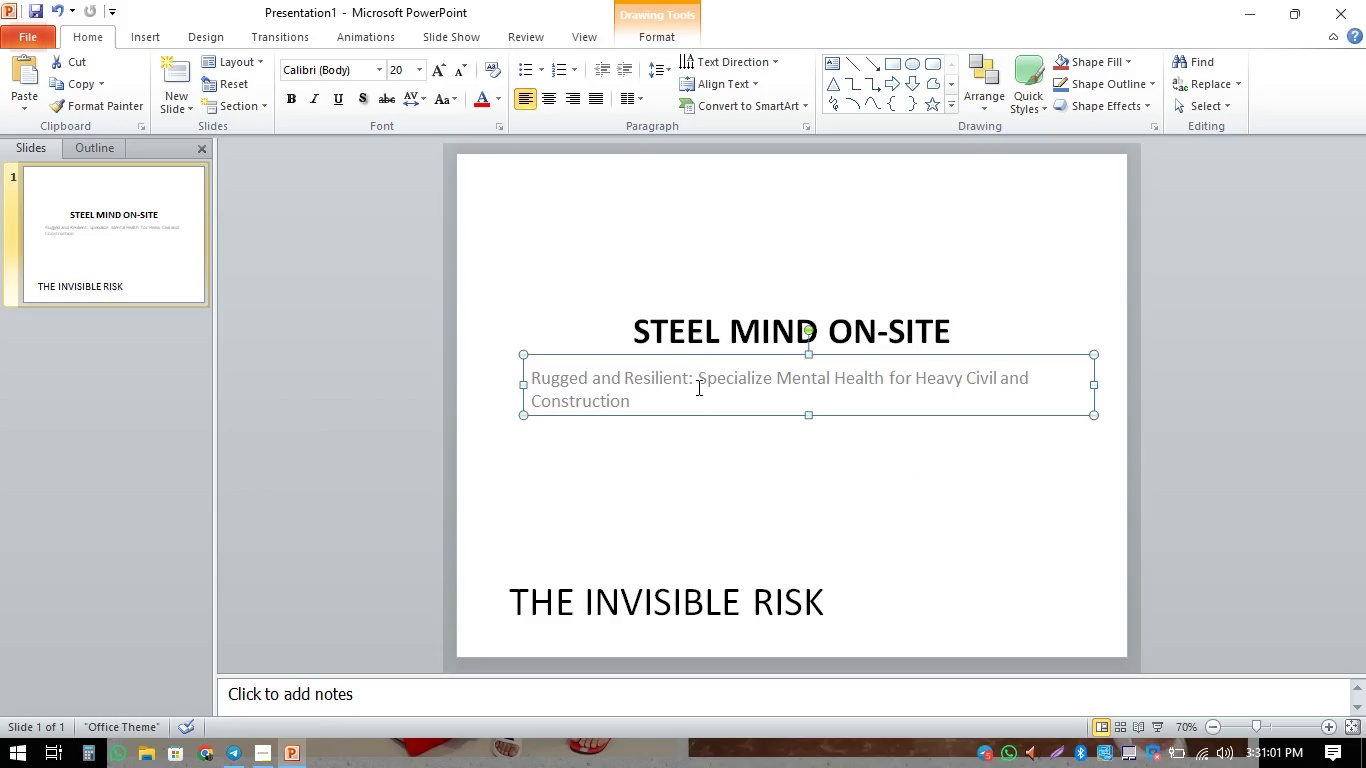 
left_click([702, 387])
 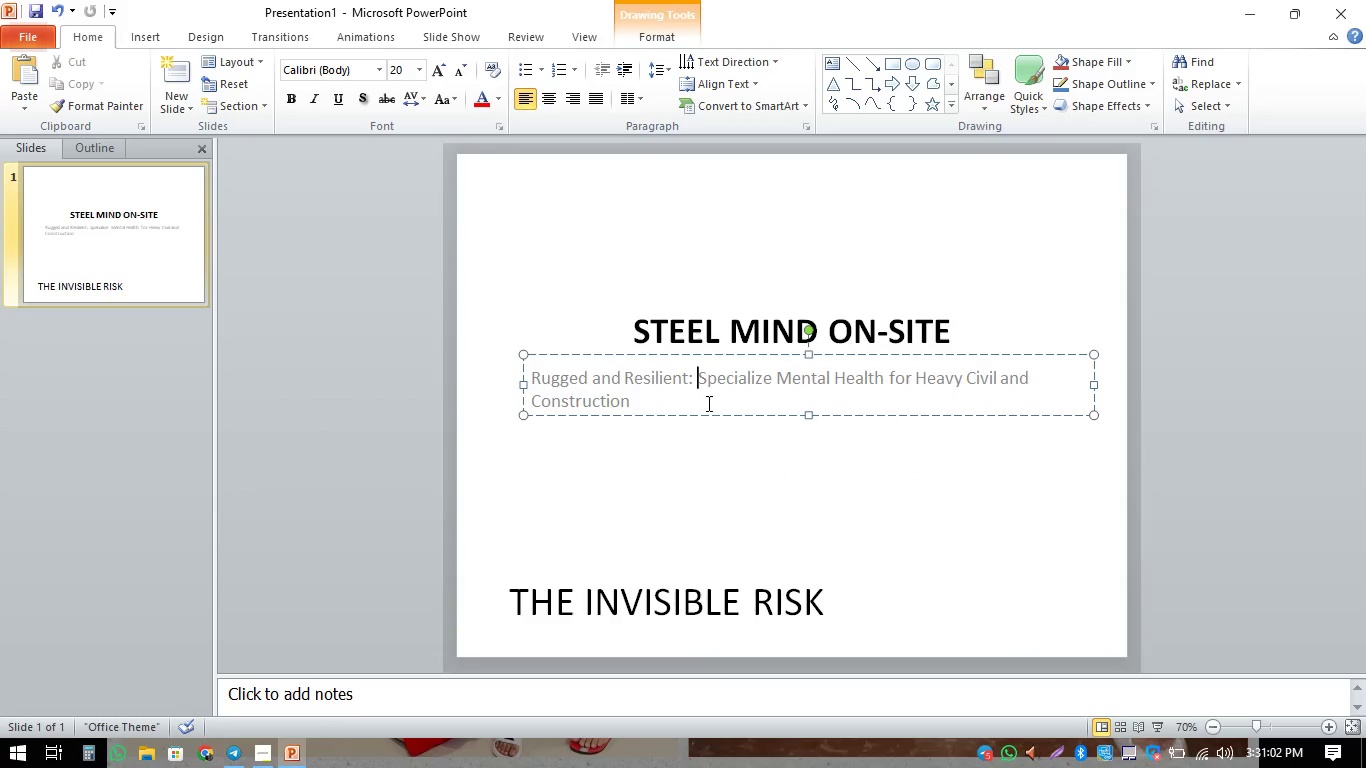 
key(Control+E)
 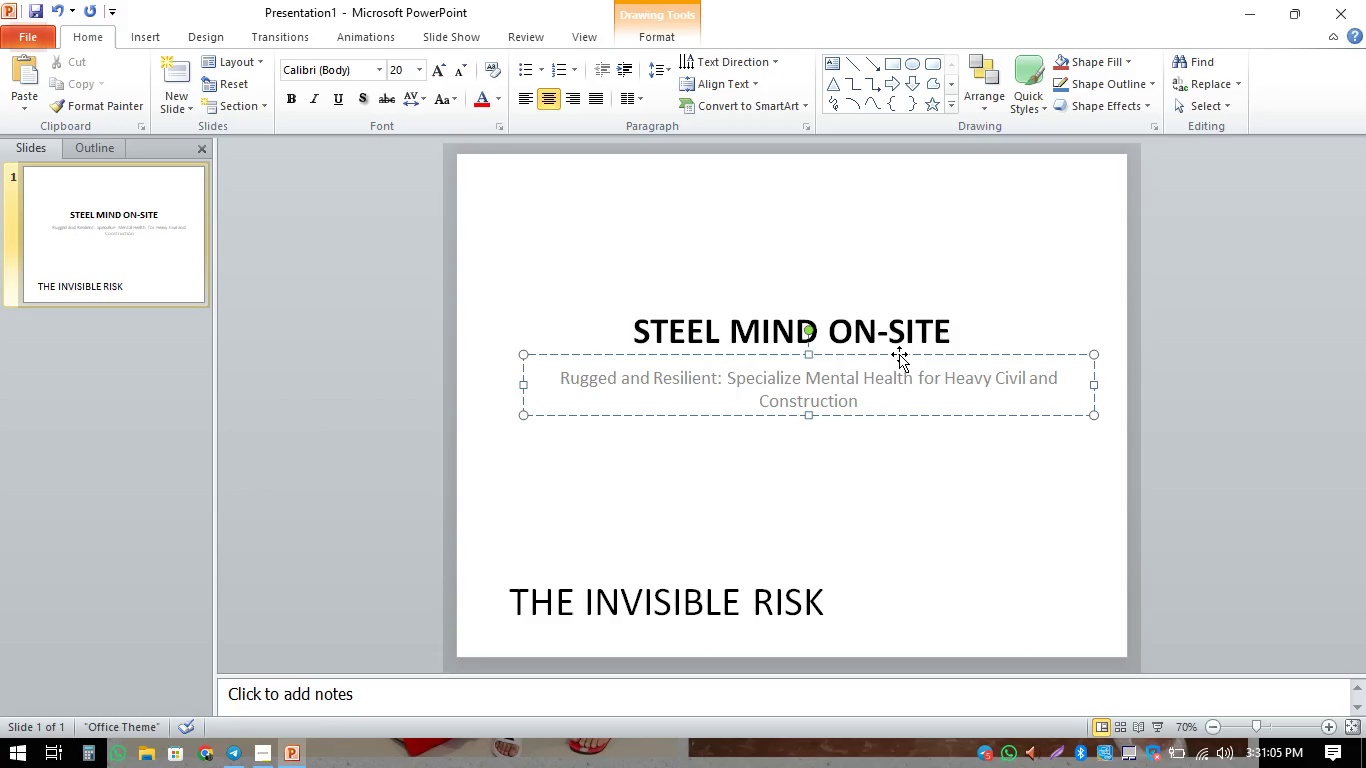 
left_click_drag(start_coordinate=[900, 354], to_coordinate=[890, 354])
 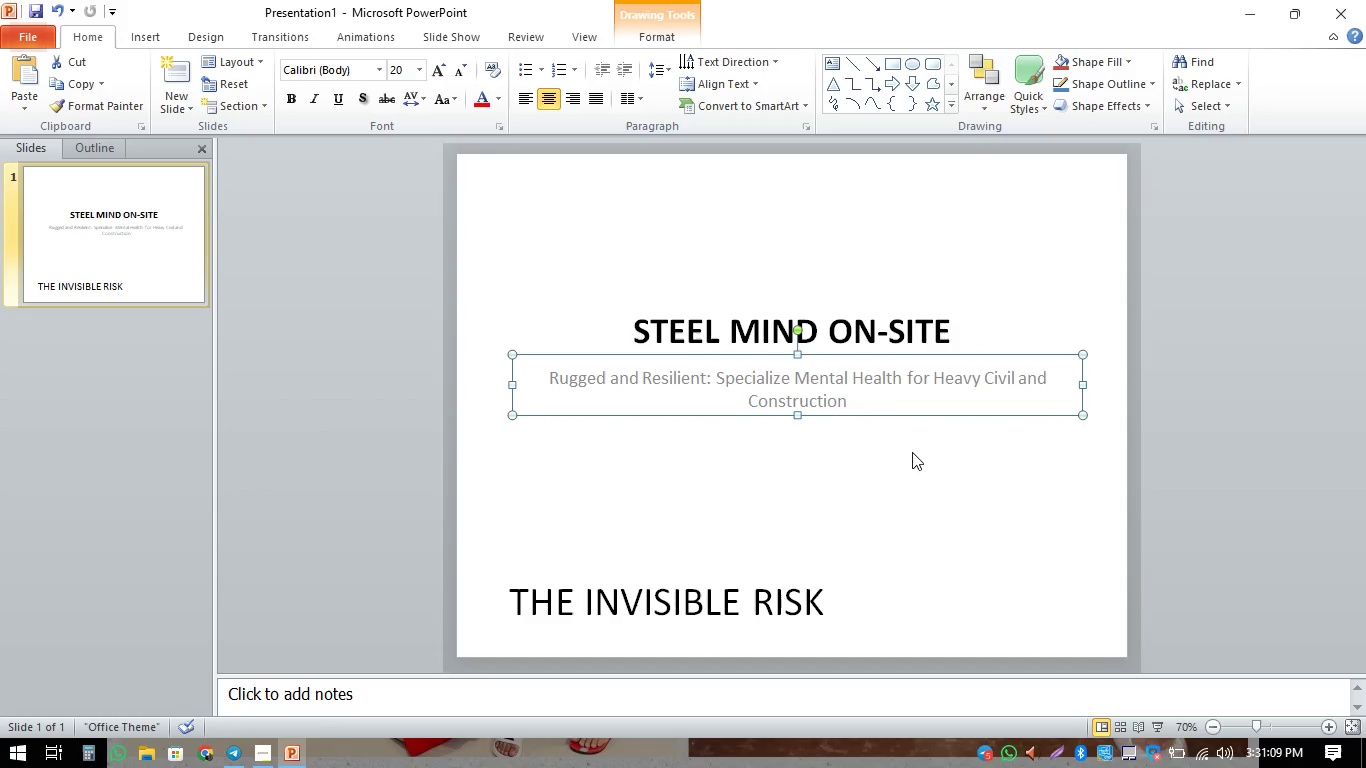 
key(Control+Z)
 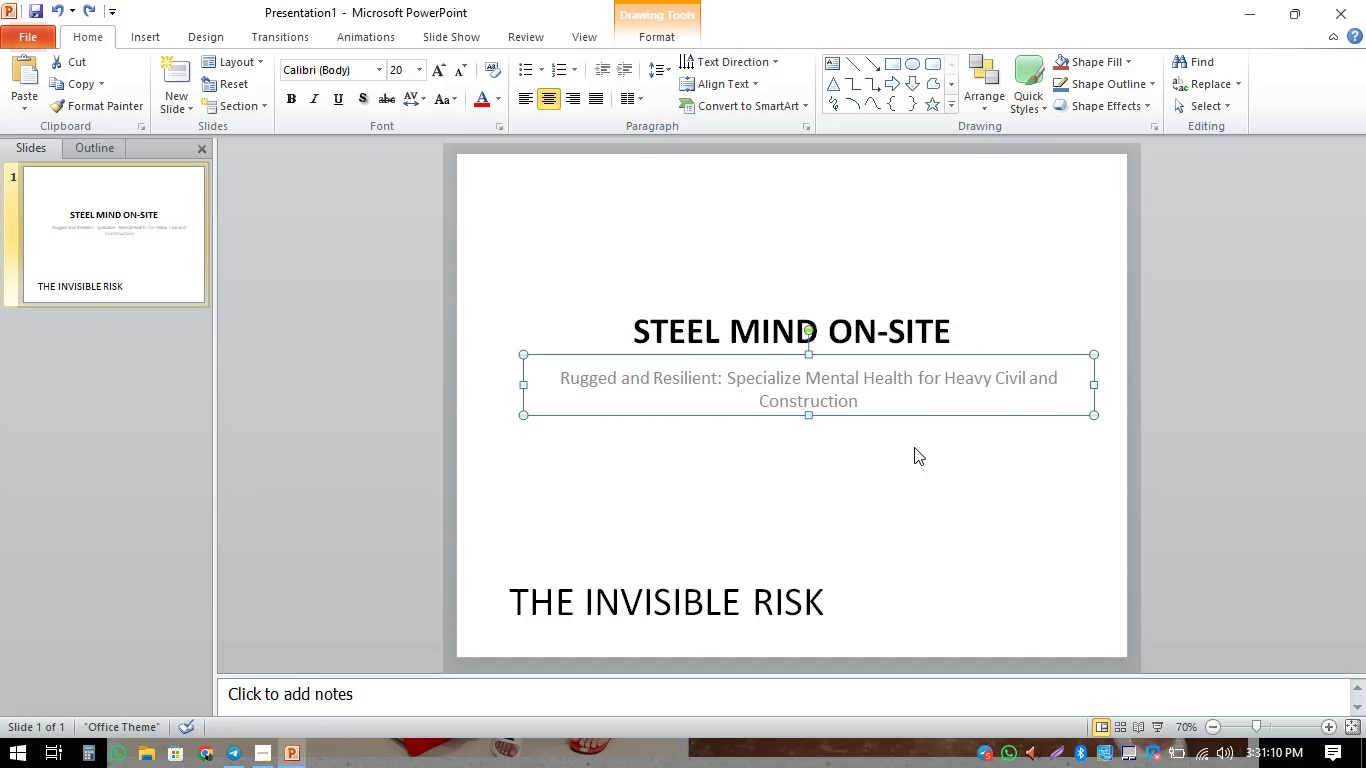 
key(Control+ControlLeft)
 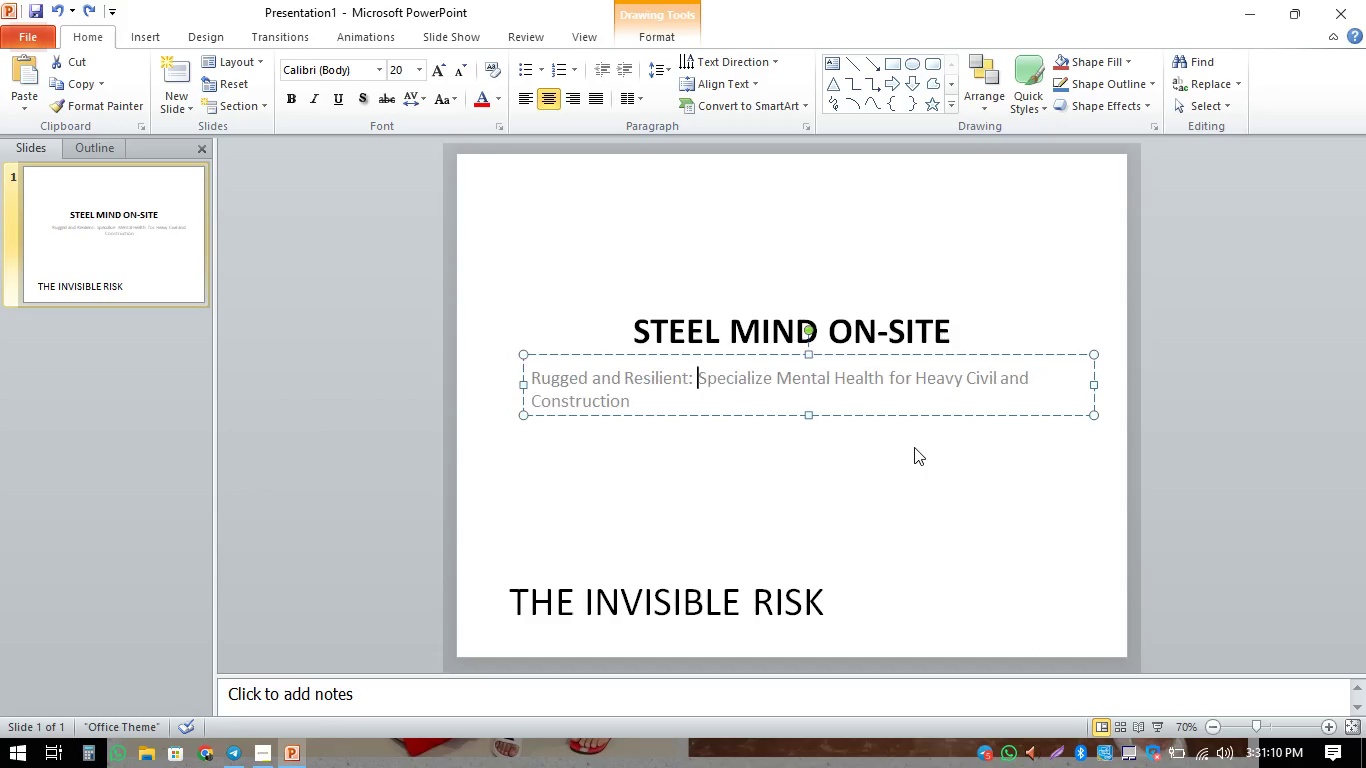 
key(Control+Z)
 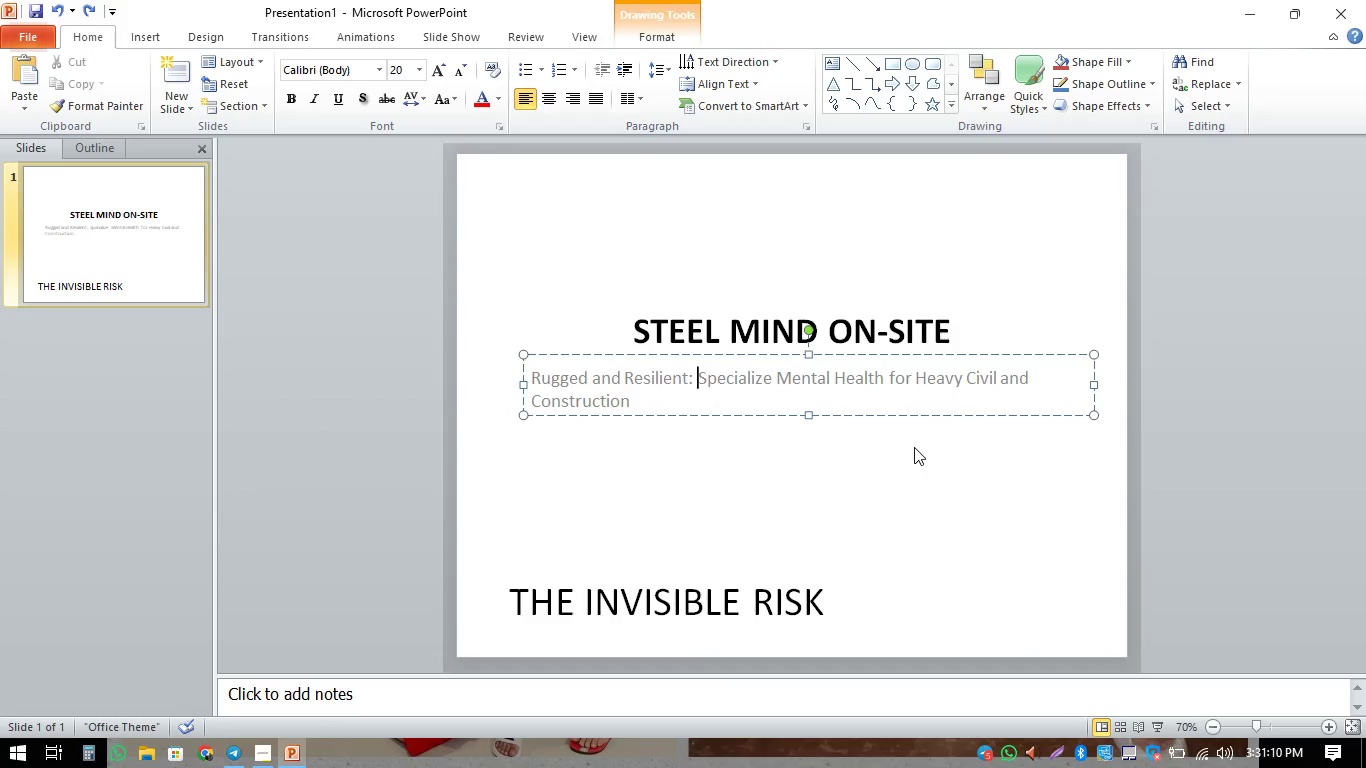 
key(Control+Z)
 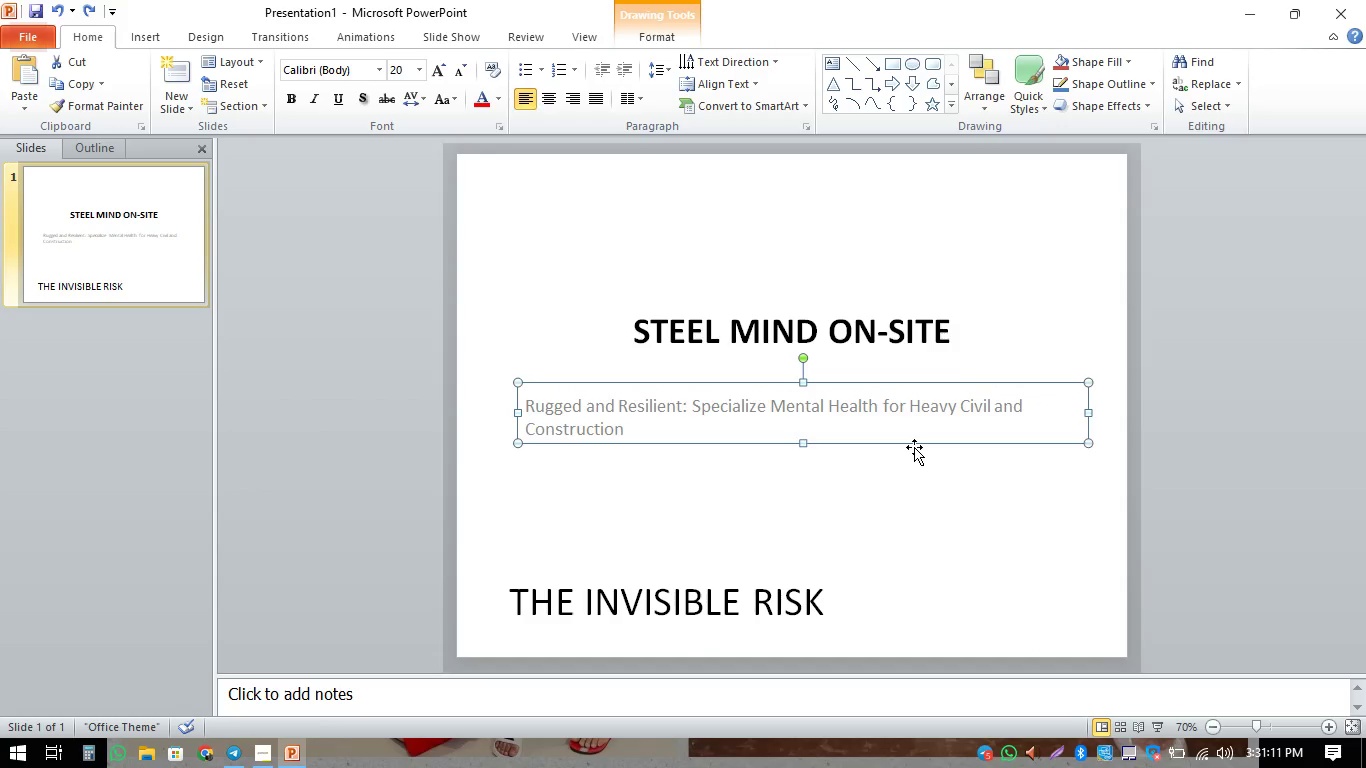 
key(Control+ControlLeft)
 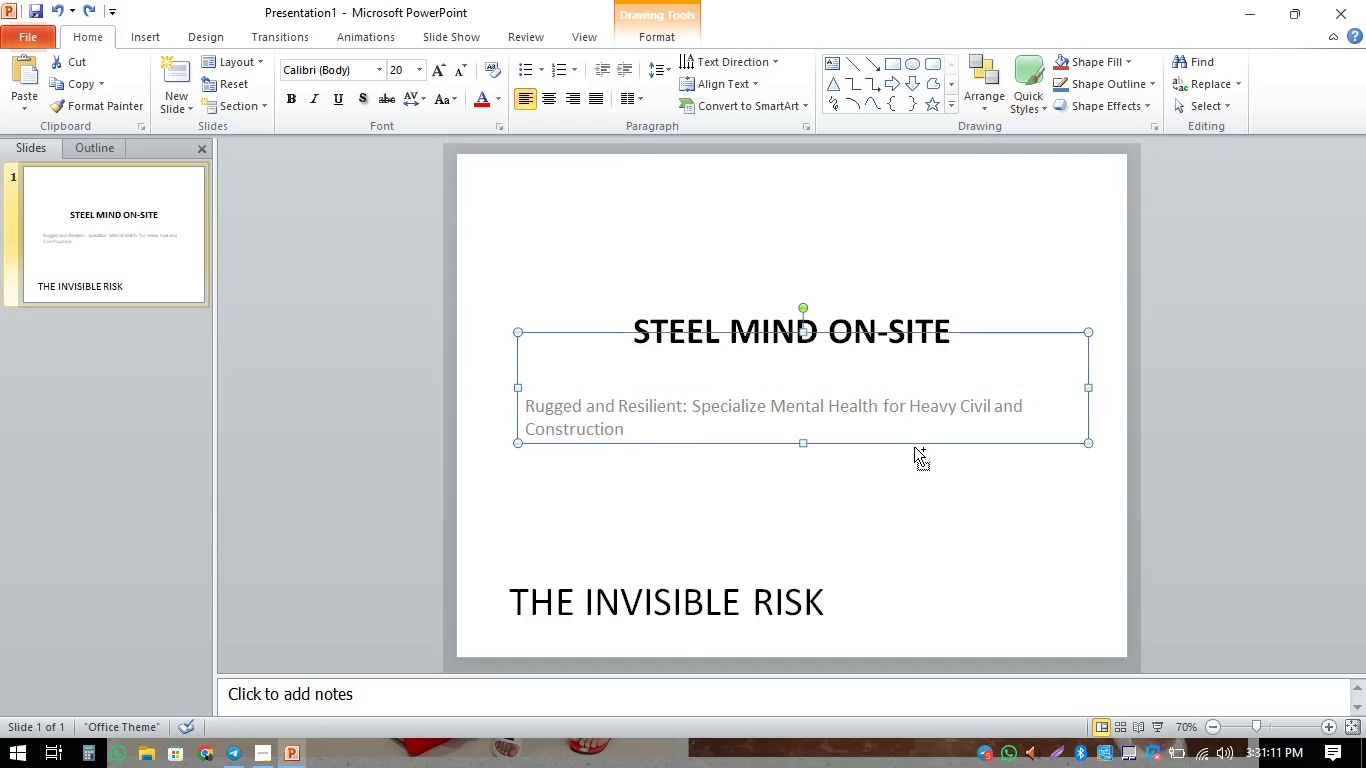 
key(Control+Z)
 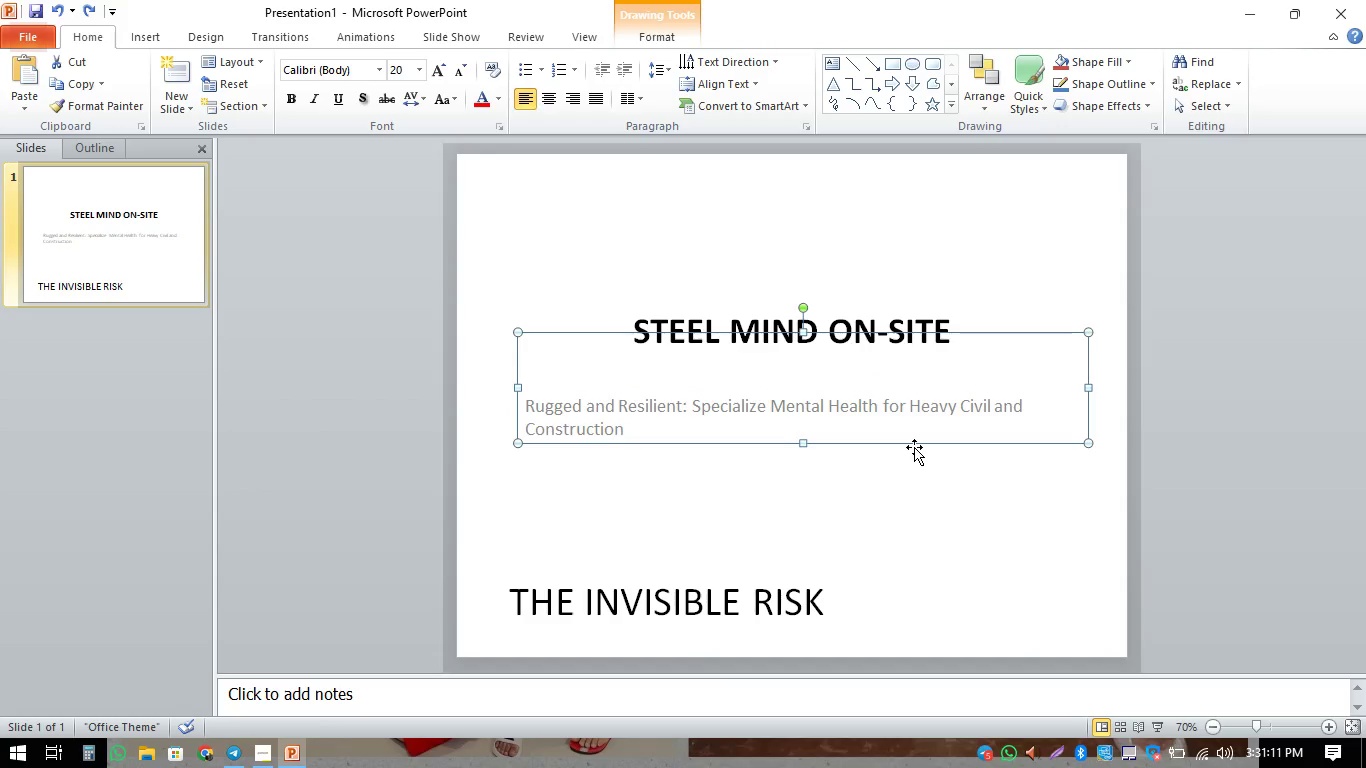 
key(Control+ControlLeft)
 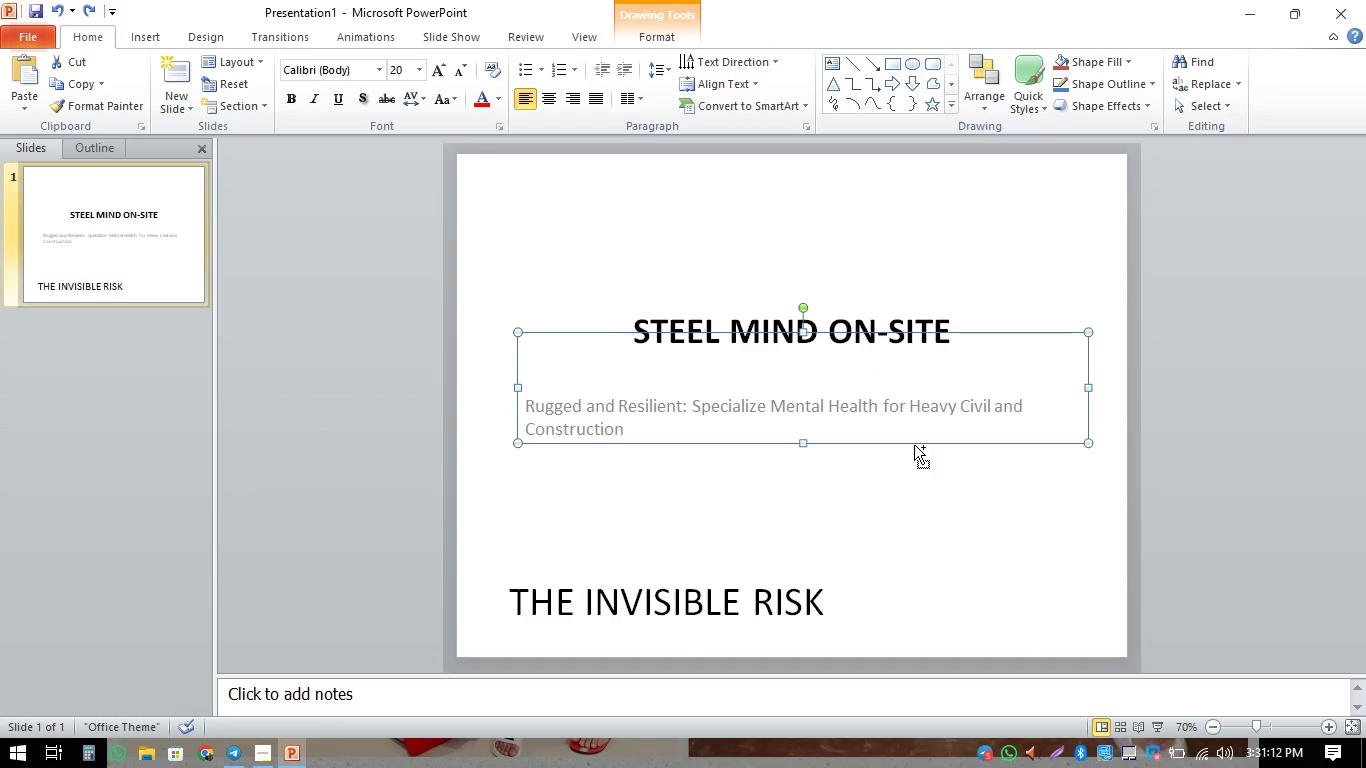 
key(Control+Z)
 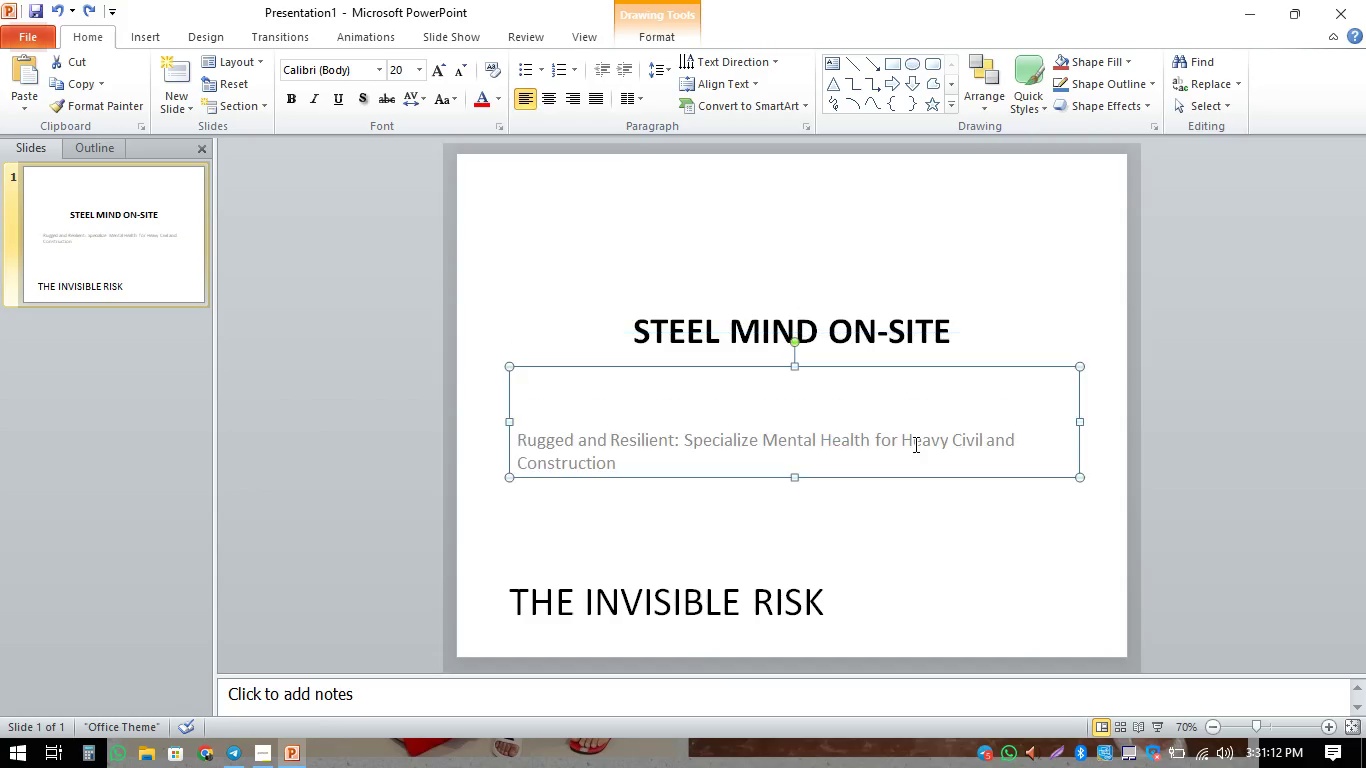 
key(Control+ControlLeft)
 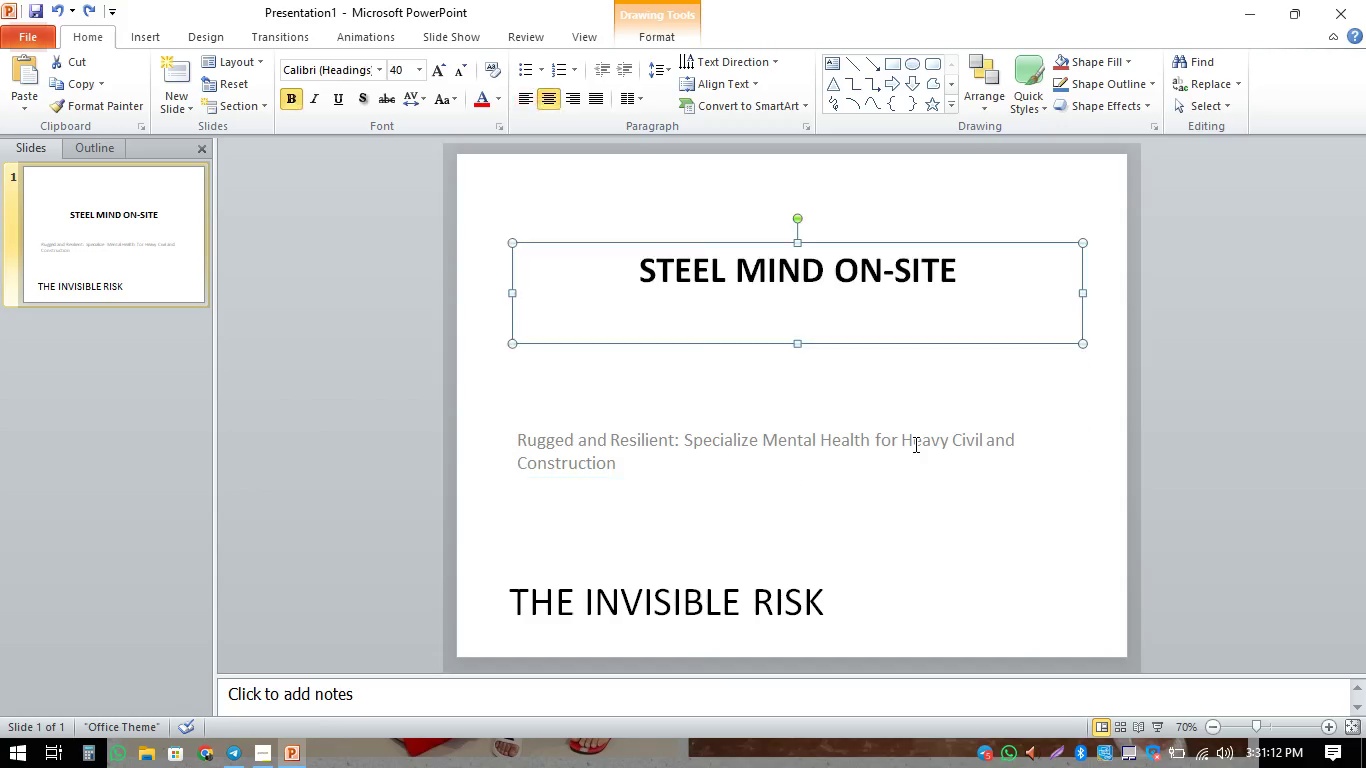 
key(Control+Z)
 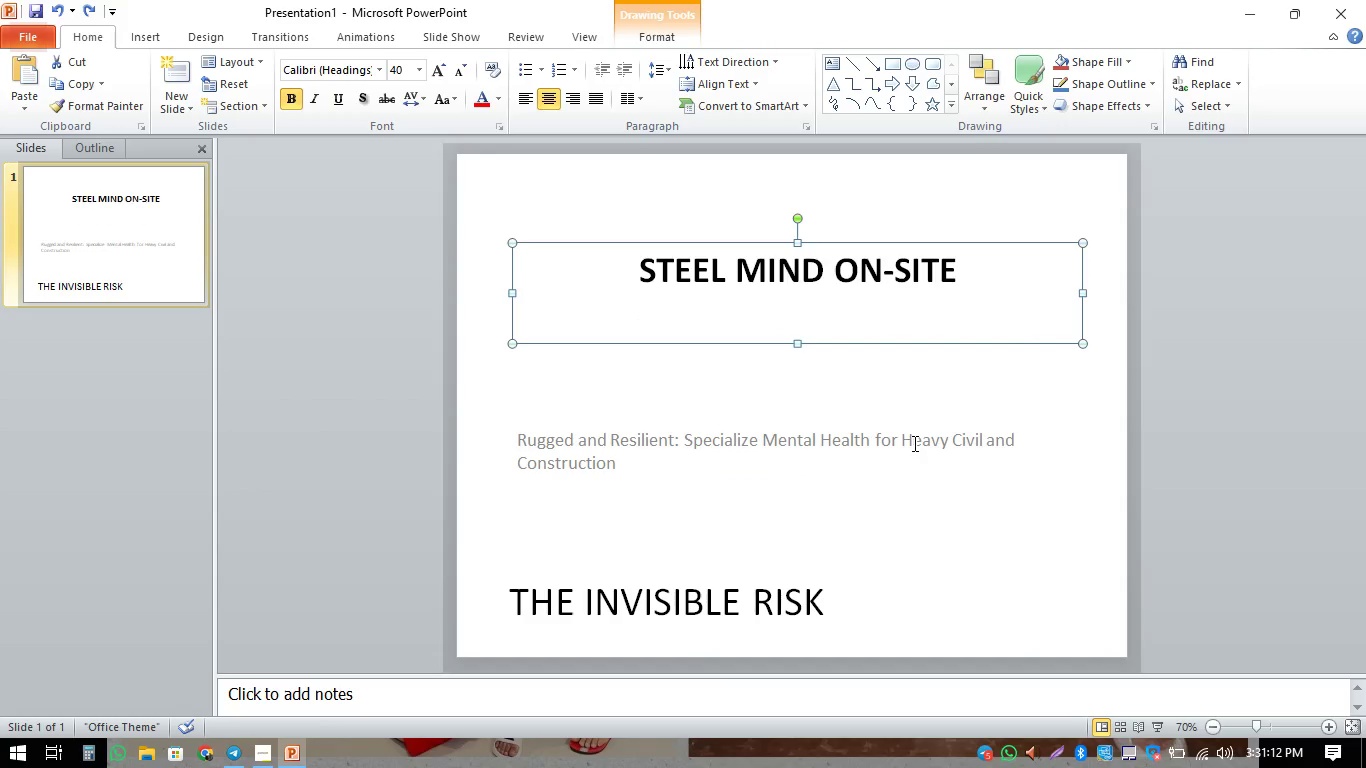 
key(Control+ControlLeft)
 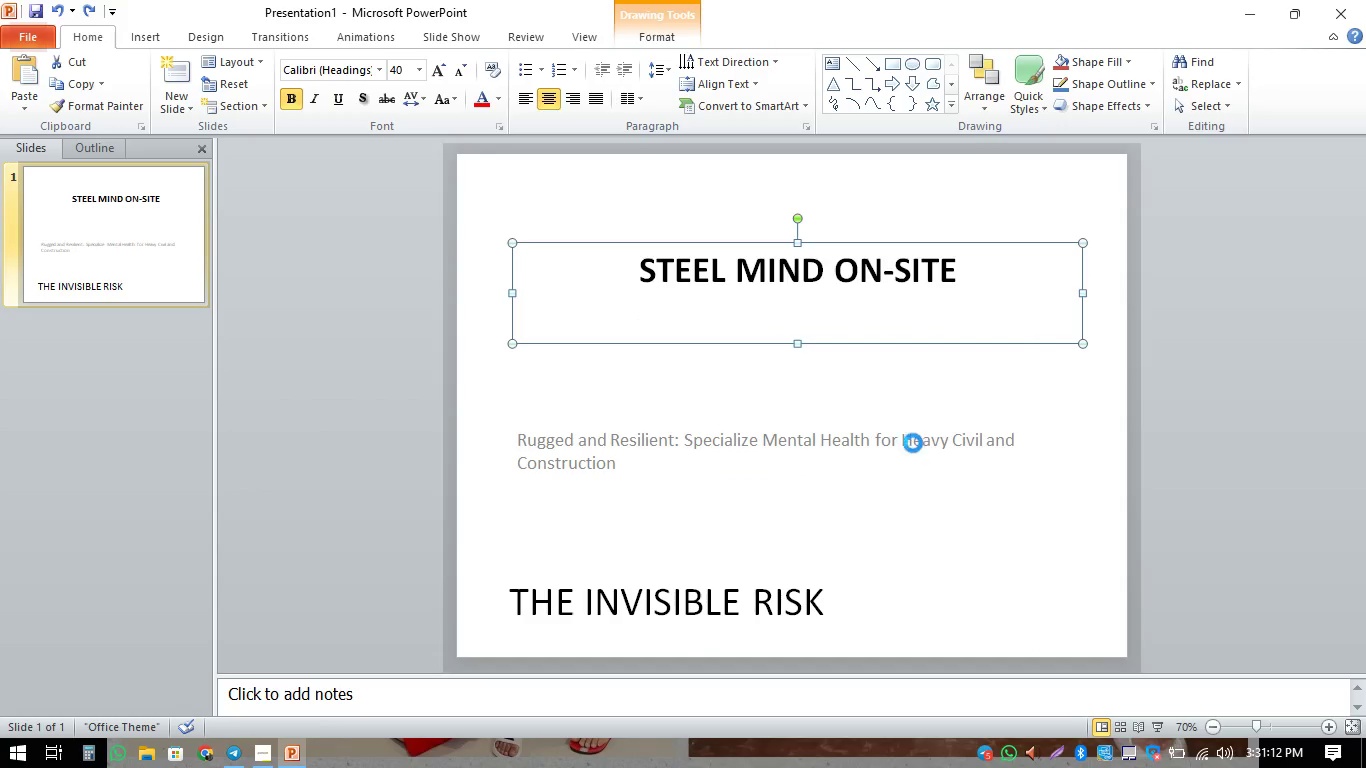 
key(Control+Z)
 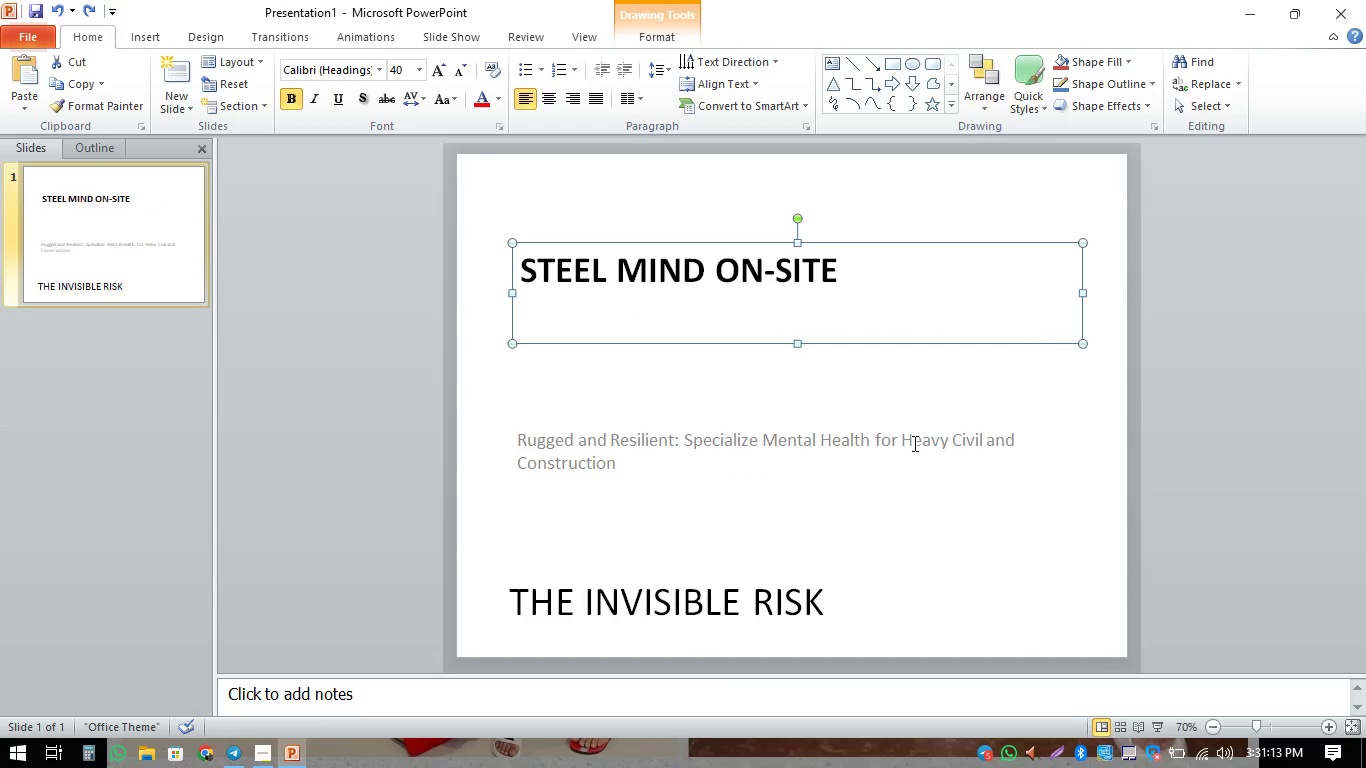 
key(Control+ControlLeft)
 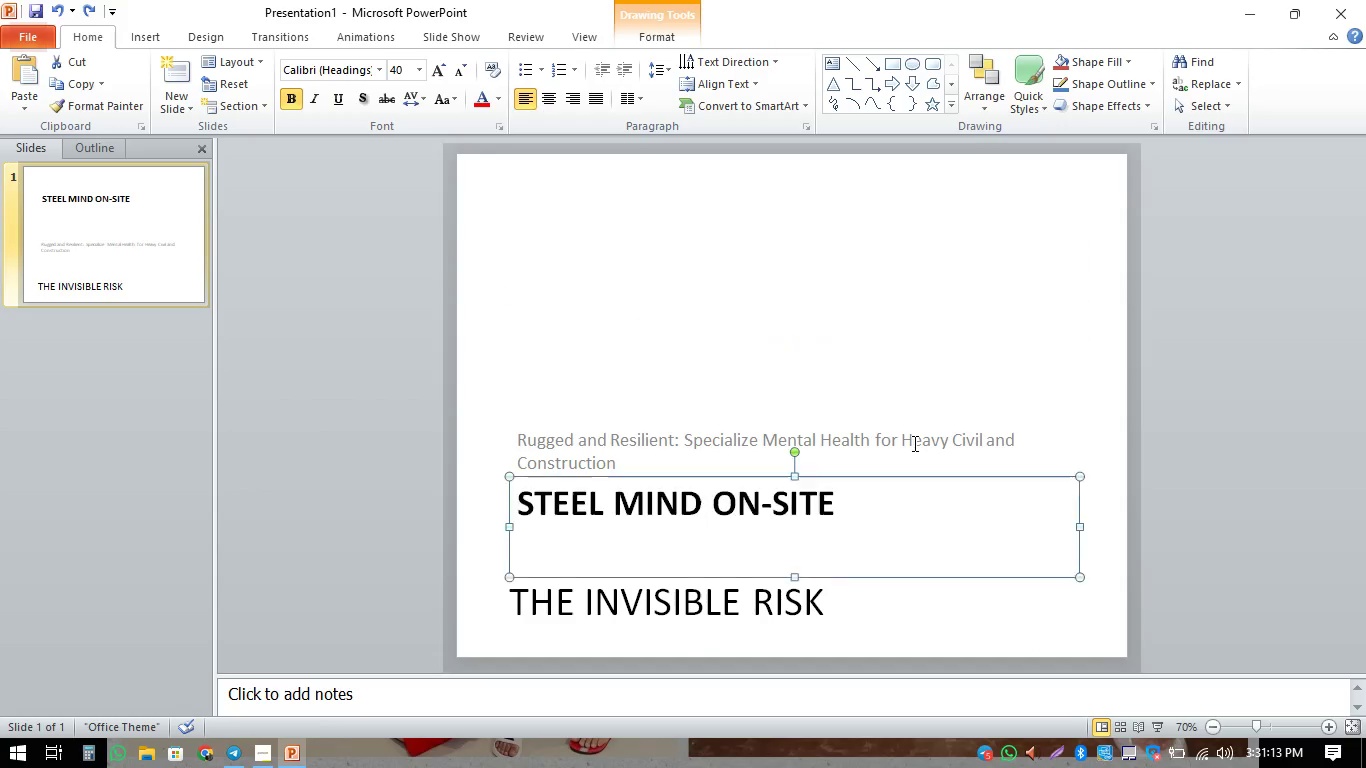 
key(Control+Z)
 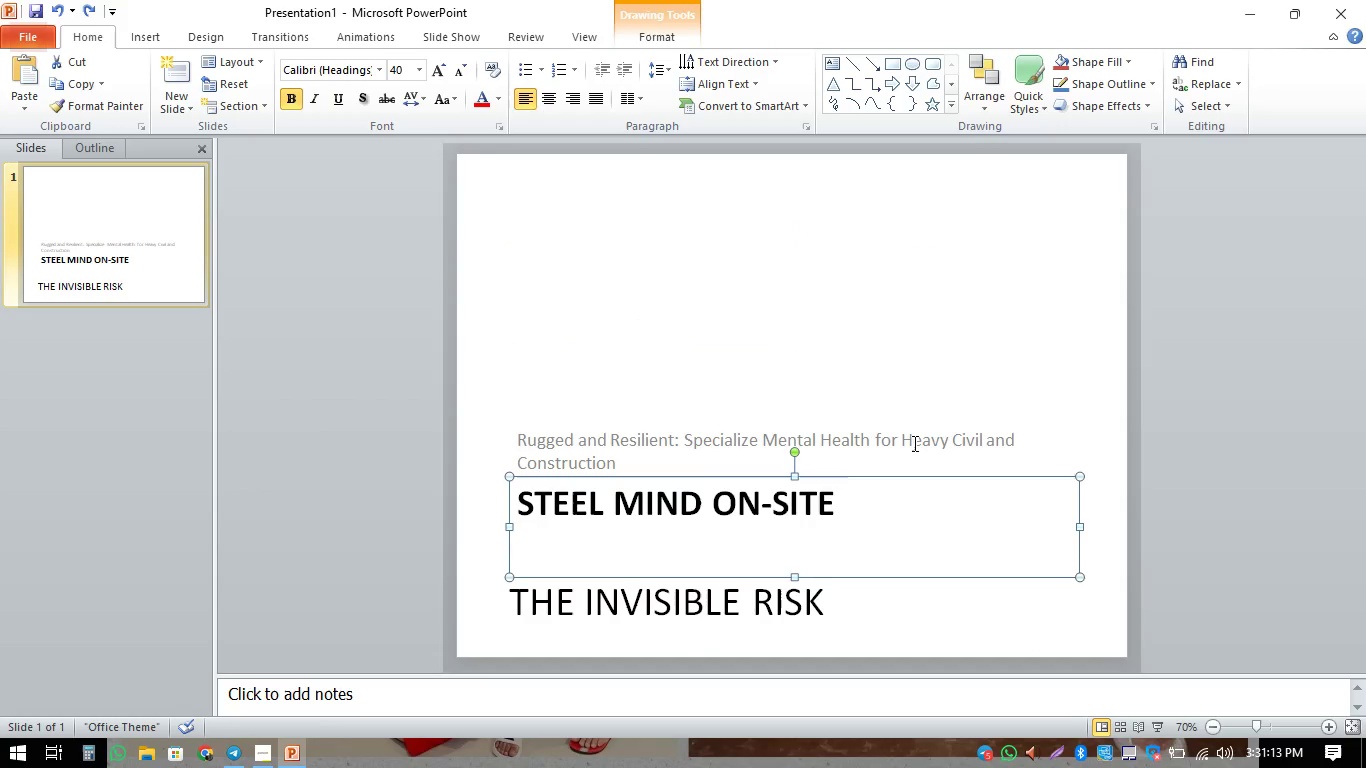 
hold_key(key=ControlLeft, duration=0.41)
 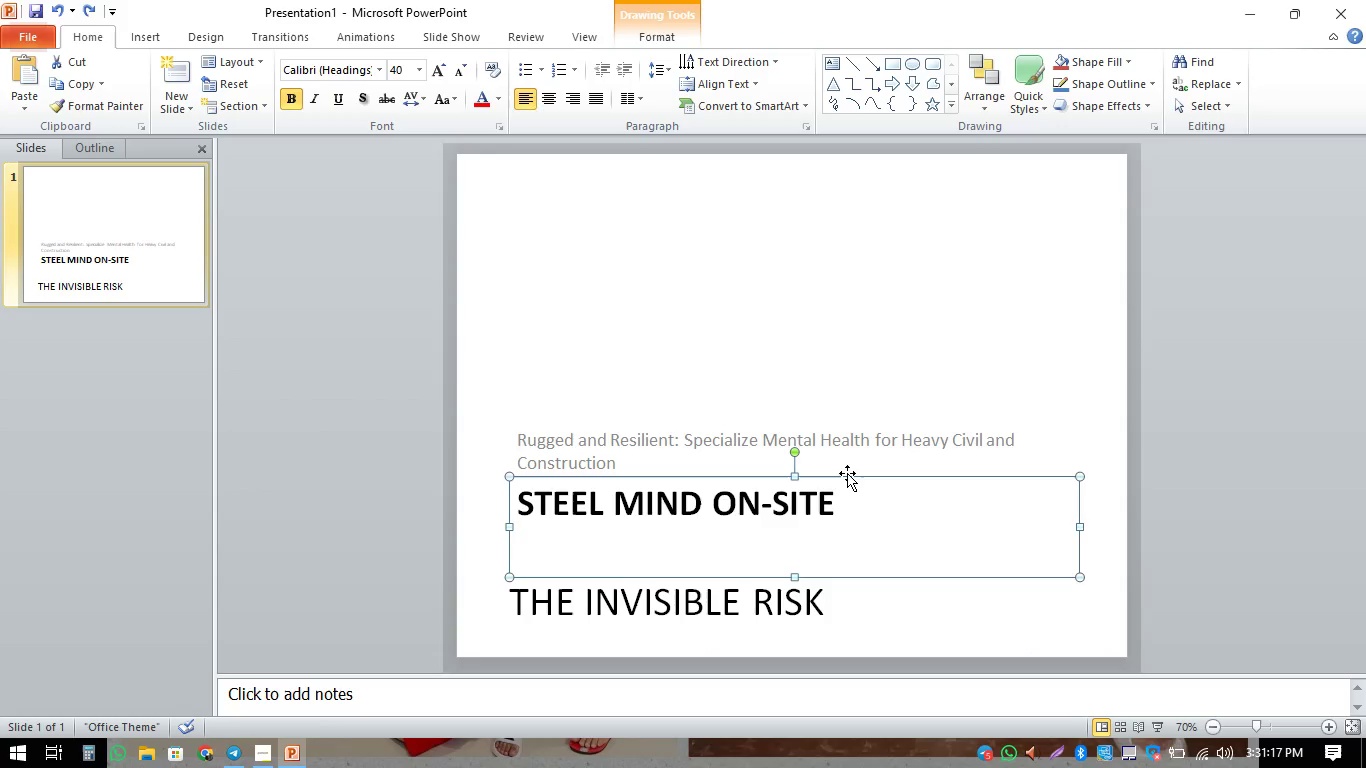 
left_click([843, 475])
 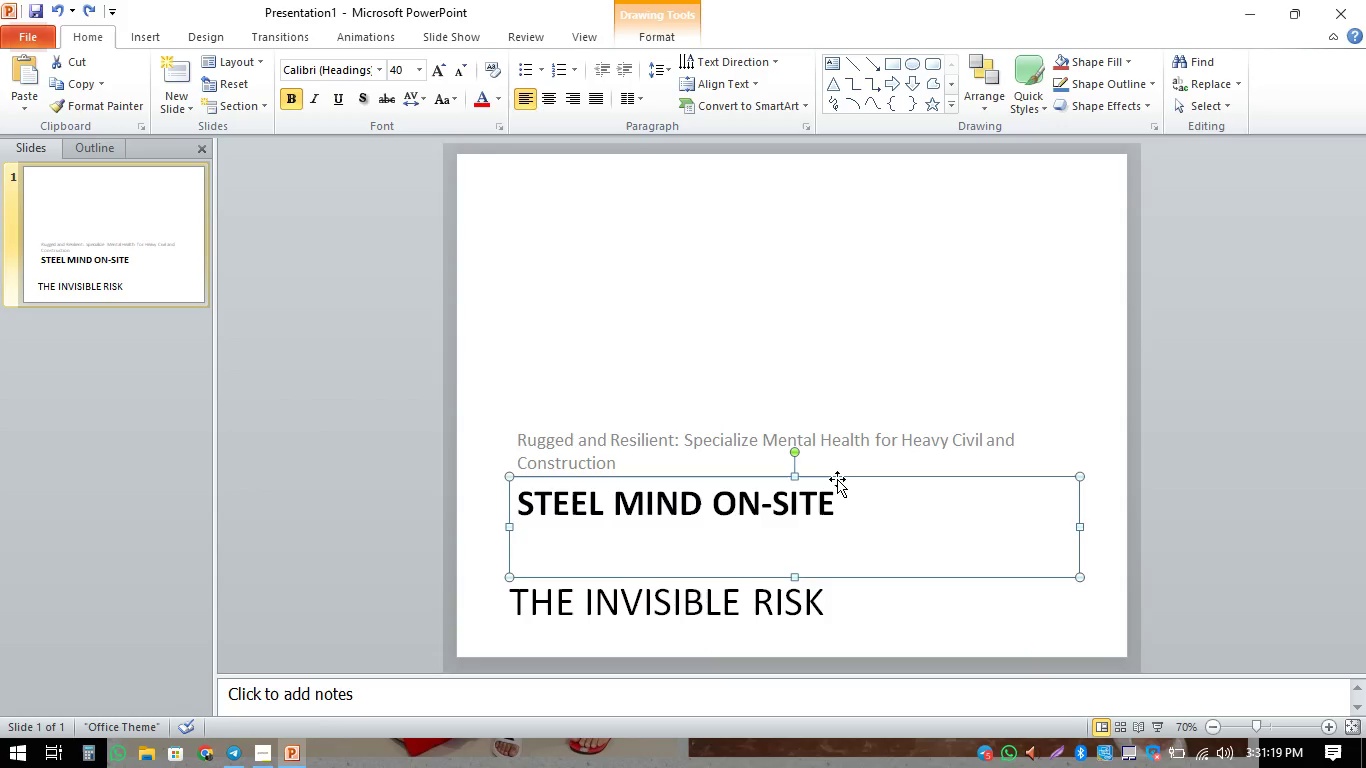 
key(Control+C)
 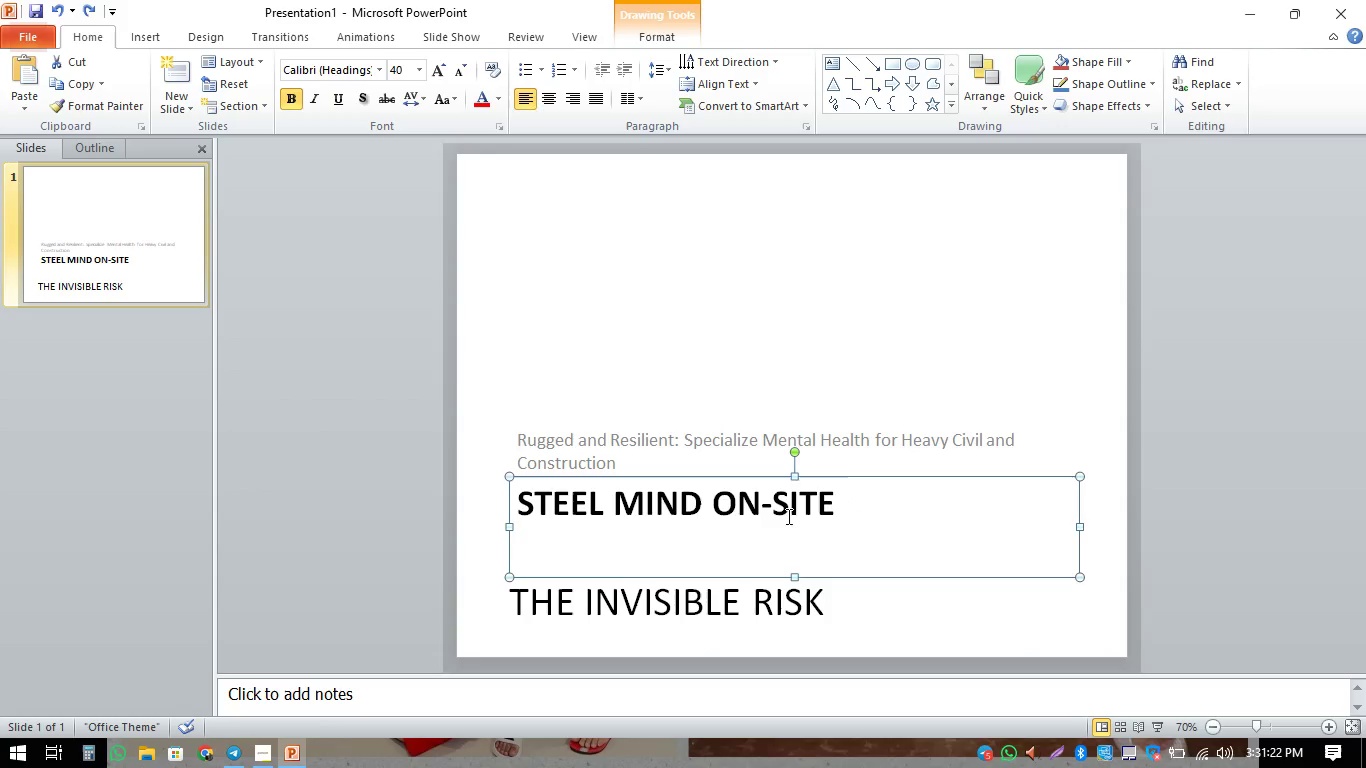 
left_click([808, 331])
 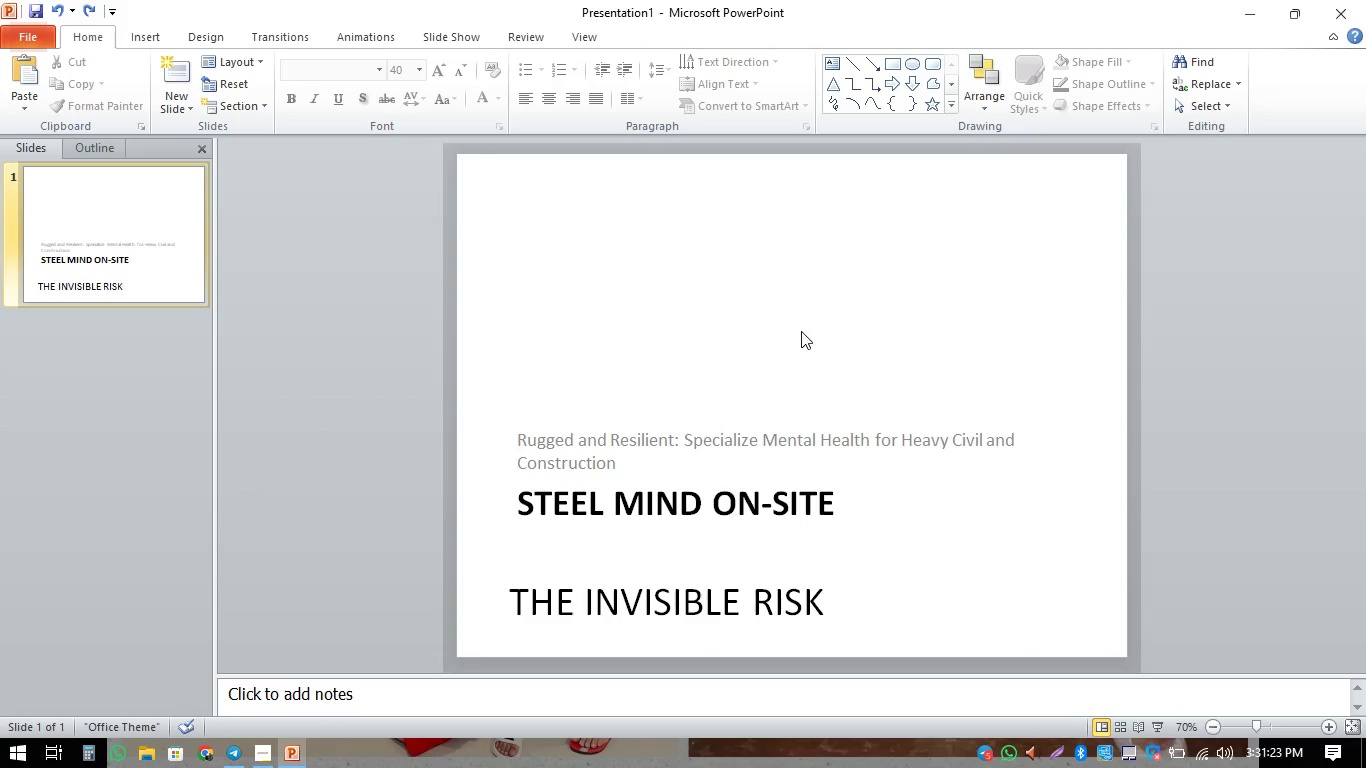 
key(Control+ControlLeft)
 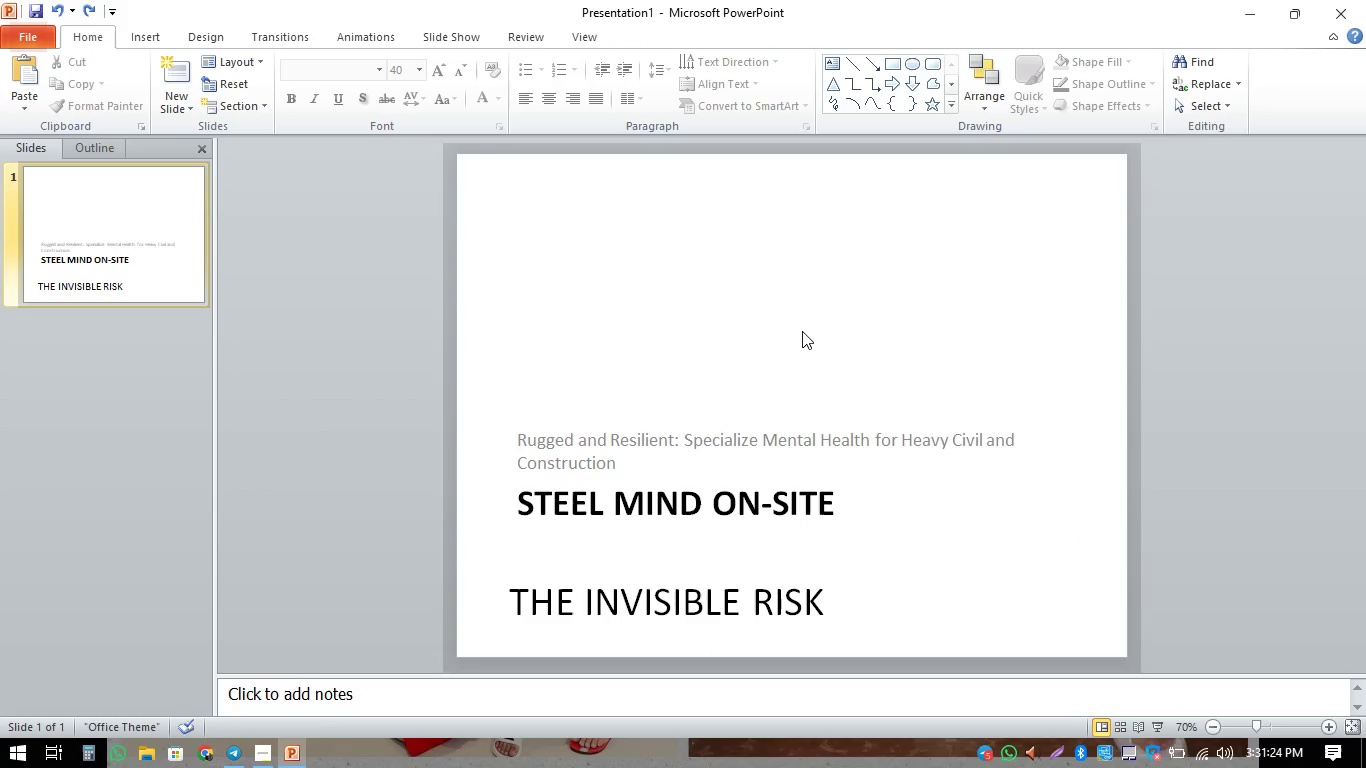 
key(V)
 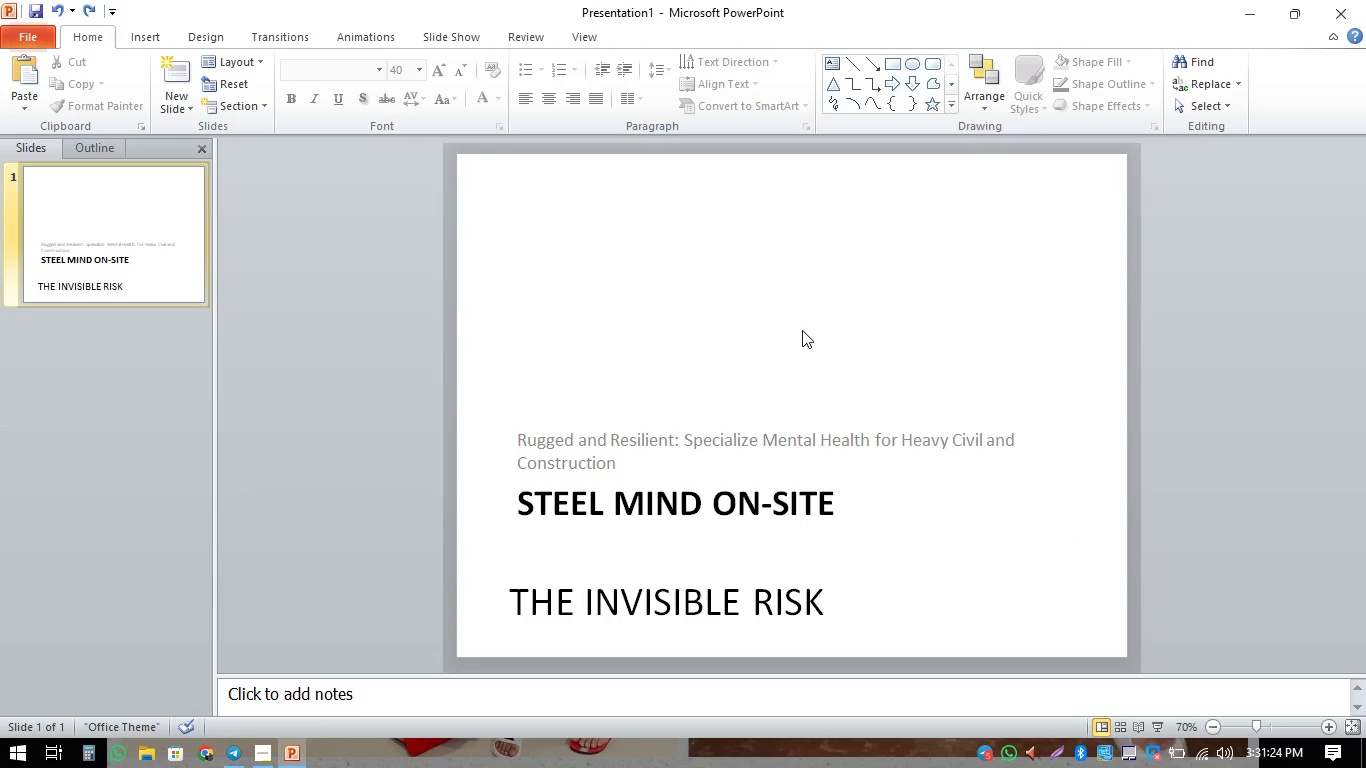 
key(Control+ControlLeft)
 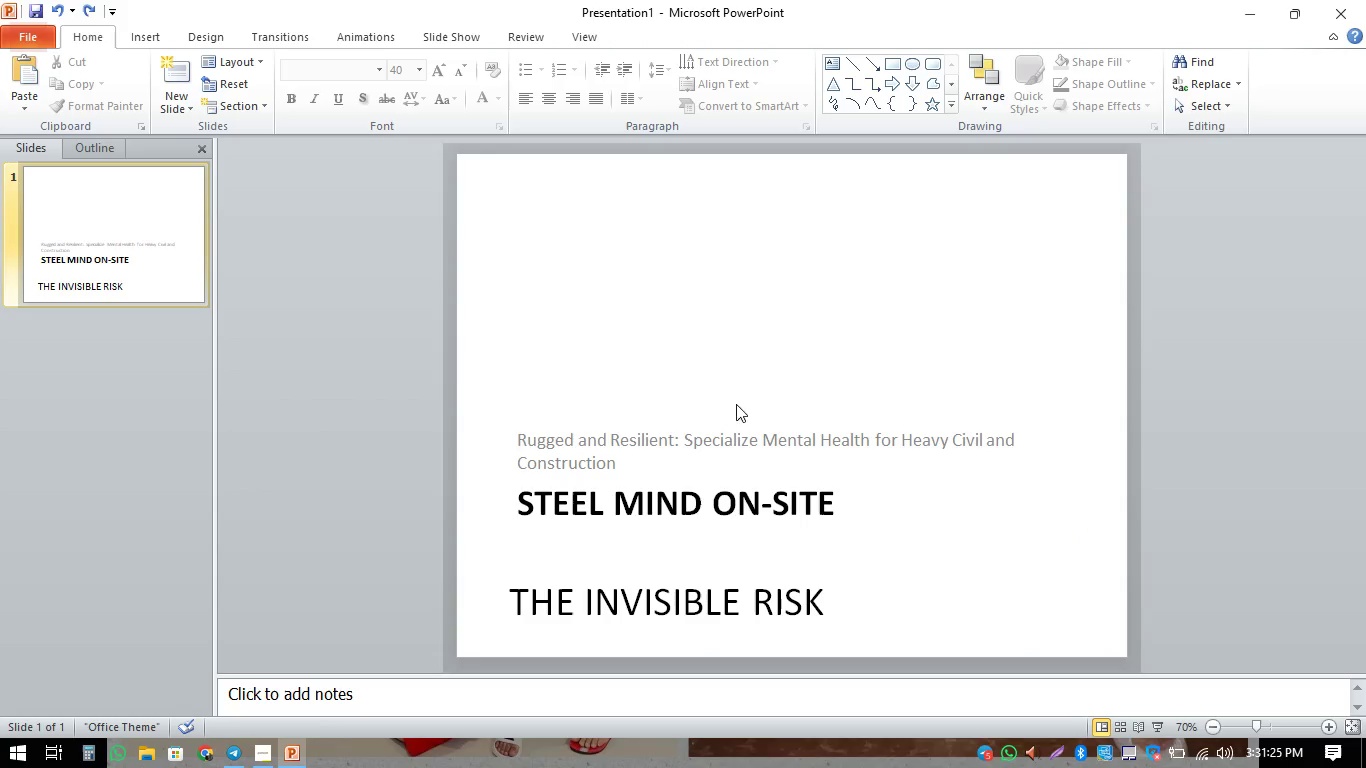 
left_click([712, 359])
 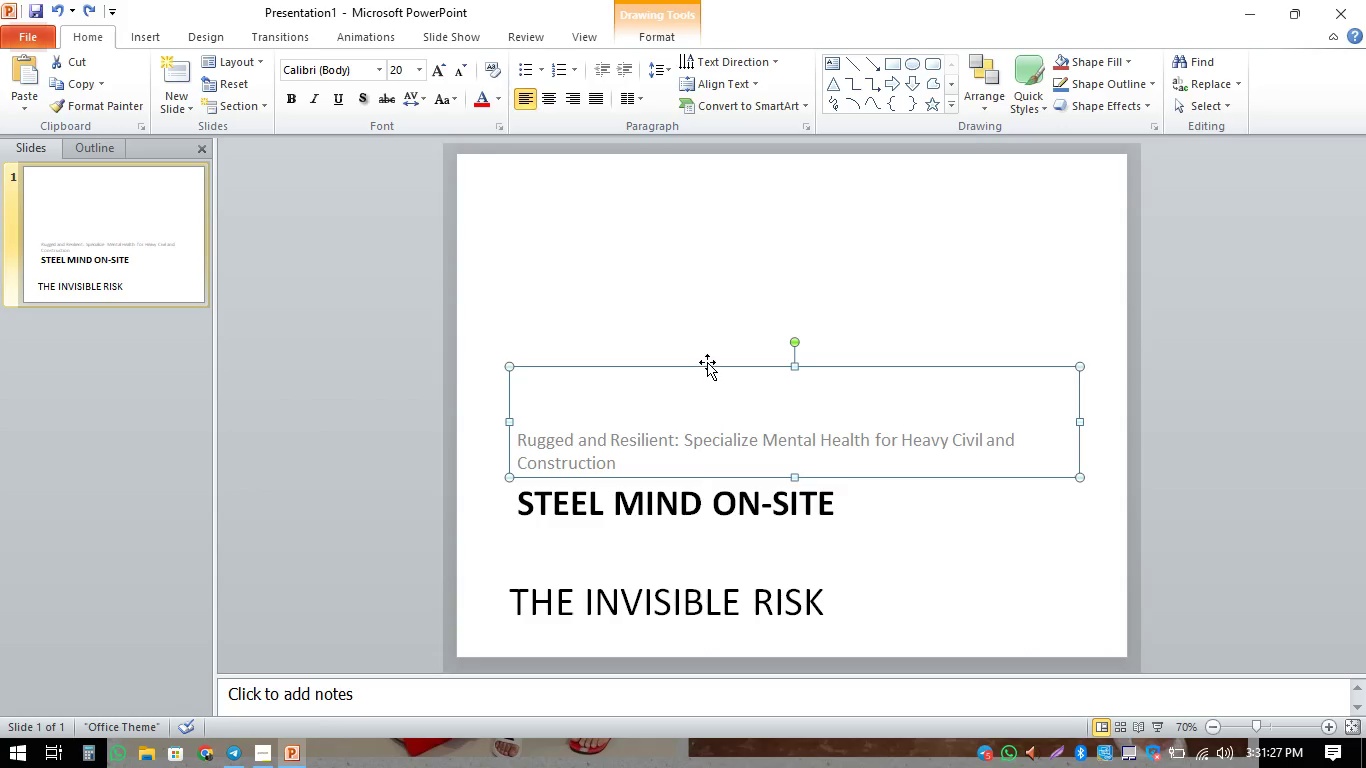 
hold_key(key=ControlLeft, duration=0.53)
 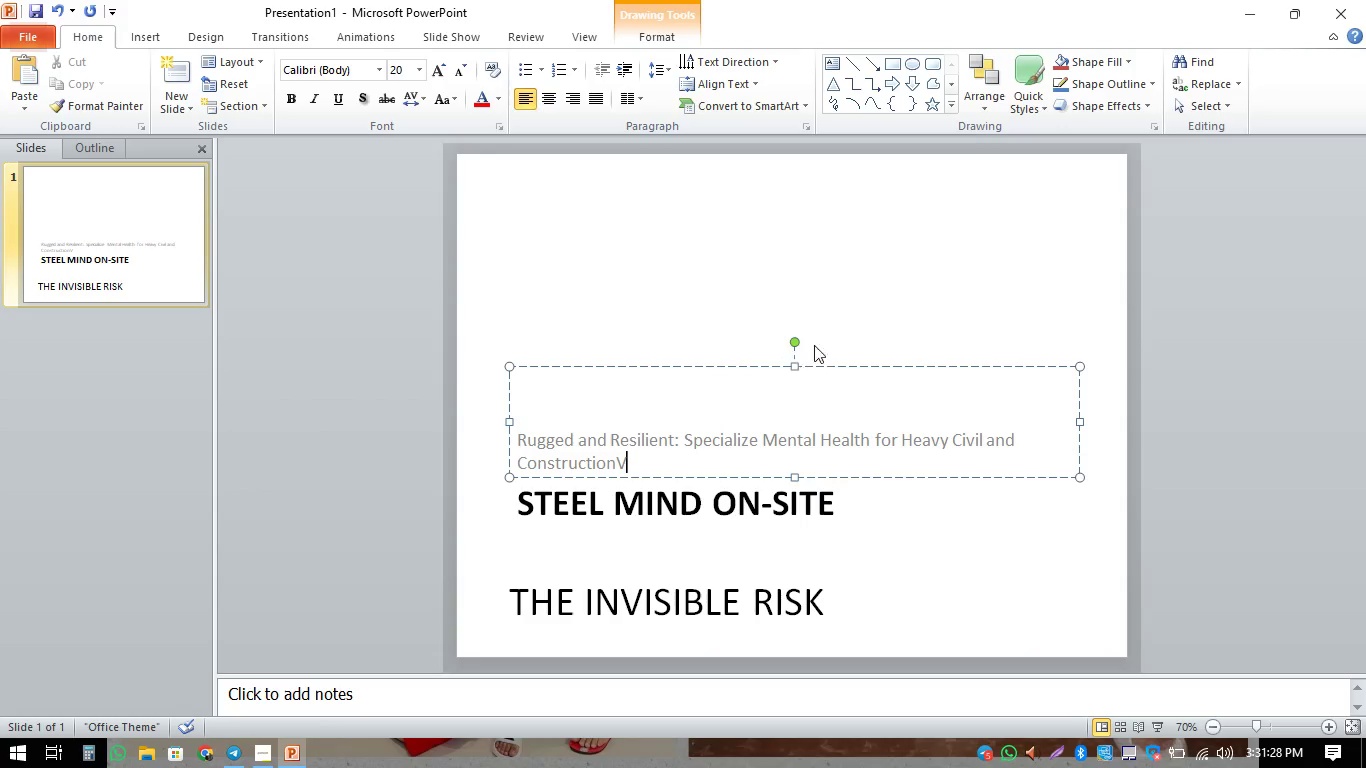 
key(V)
 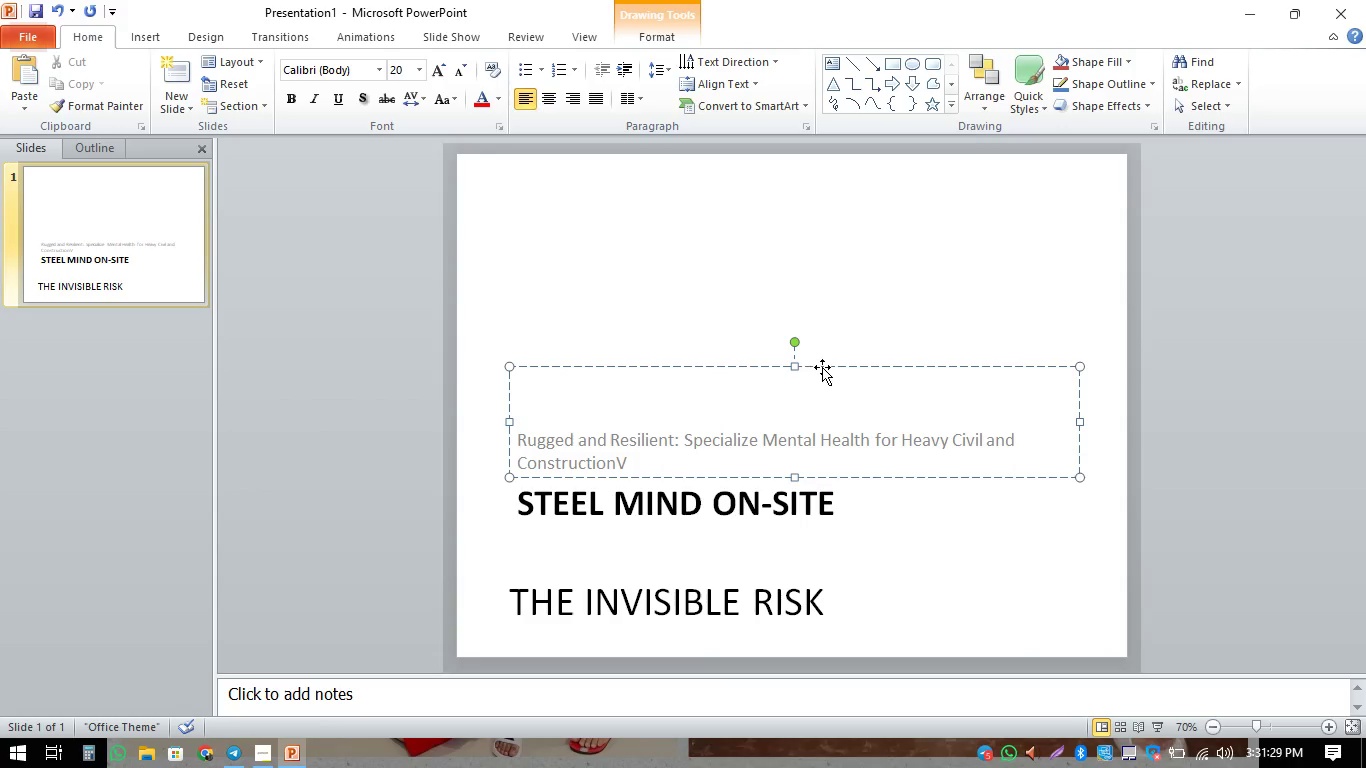 
left_click_drag(start_coordinate=[823, 368], to_coordinate=[824, 262])
 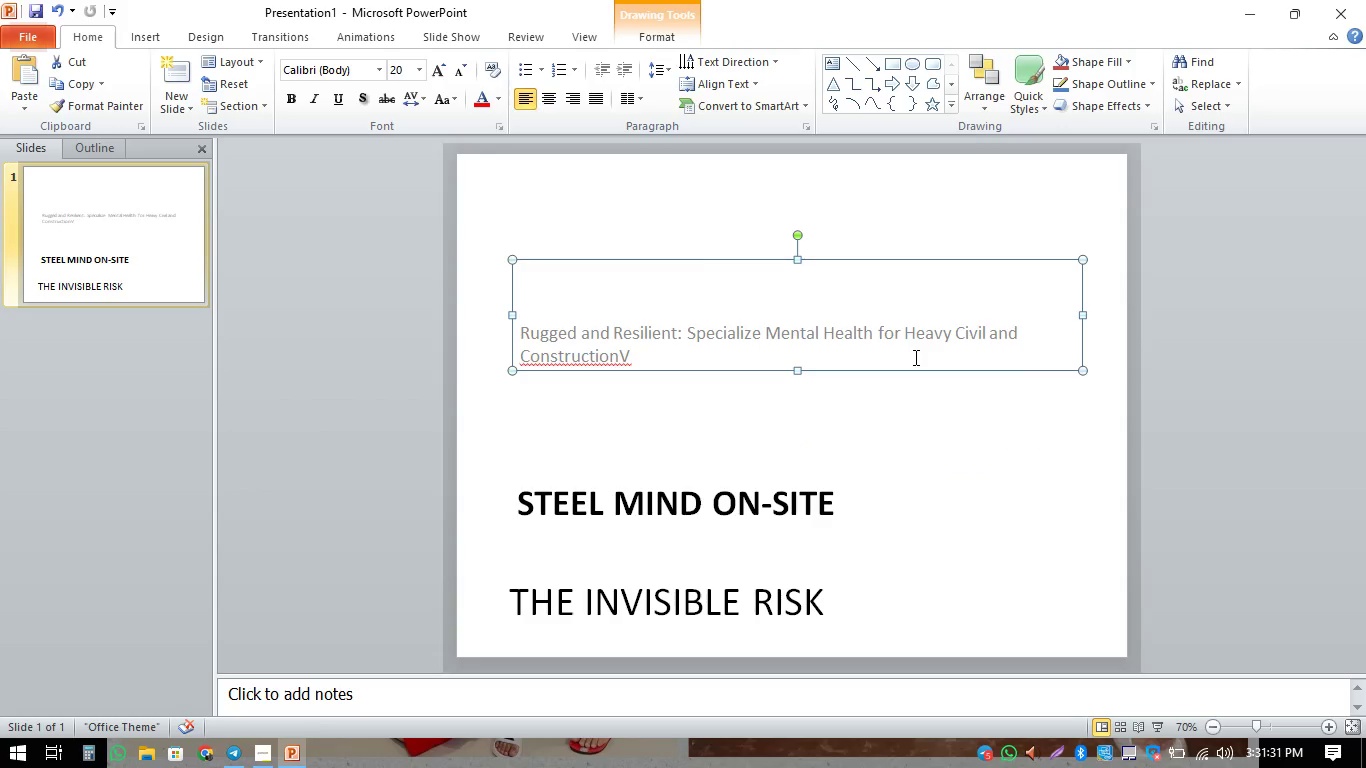 
key(Control+Z)
 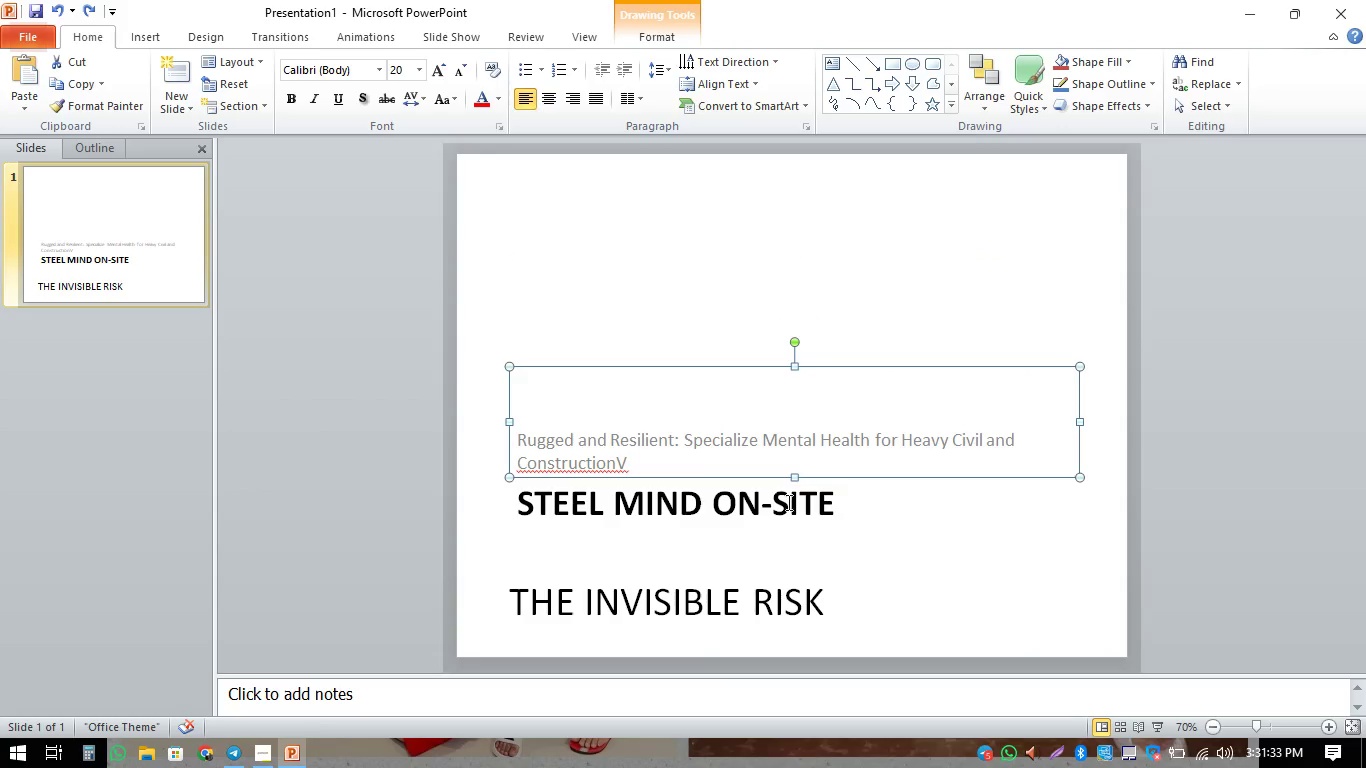 
left_click([739, 499])
 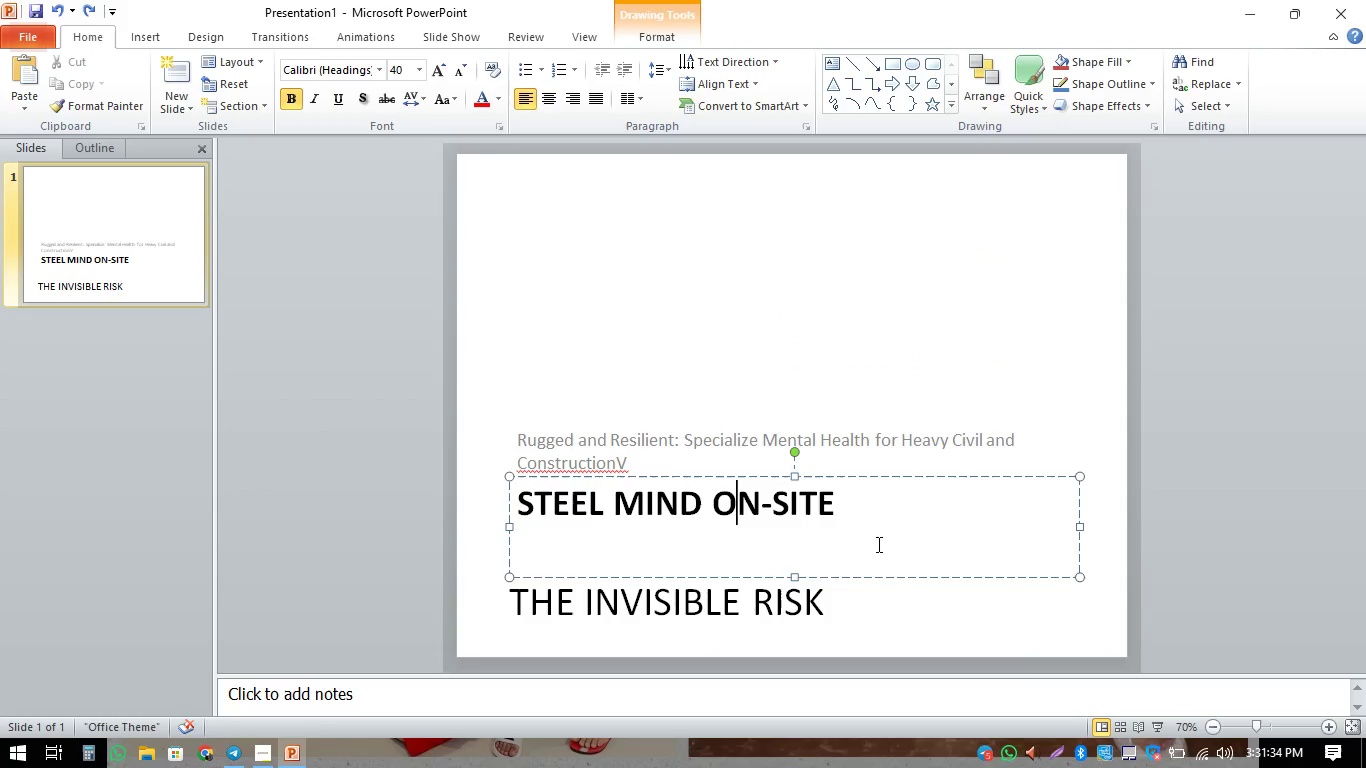 
key(Control+C)
 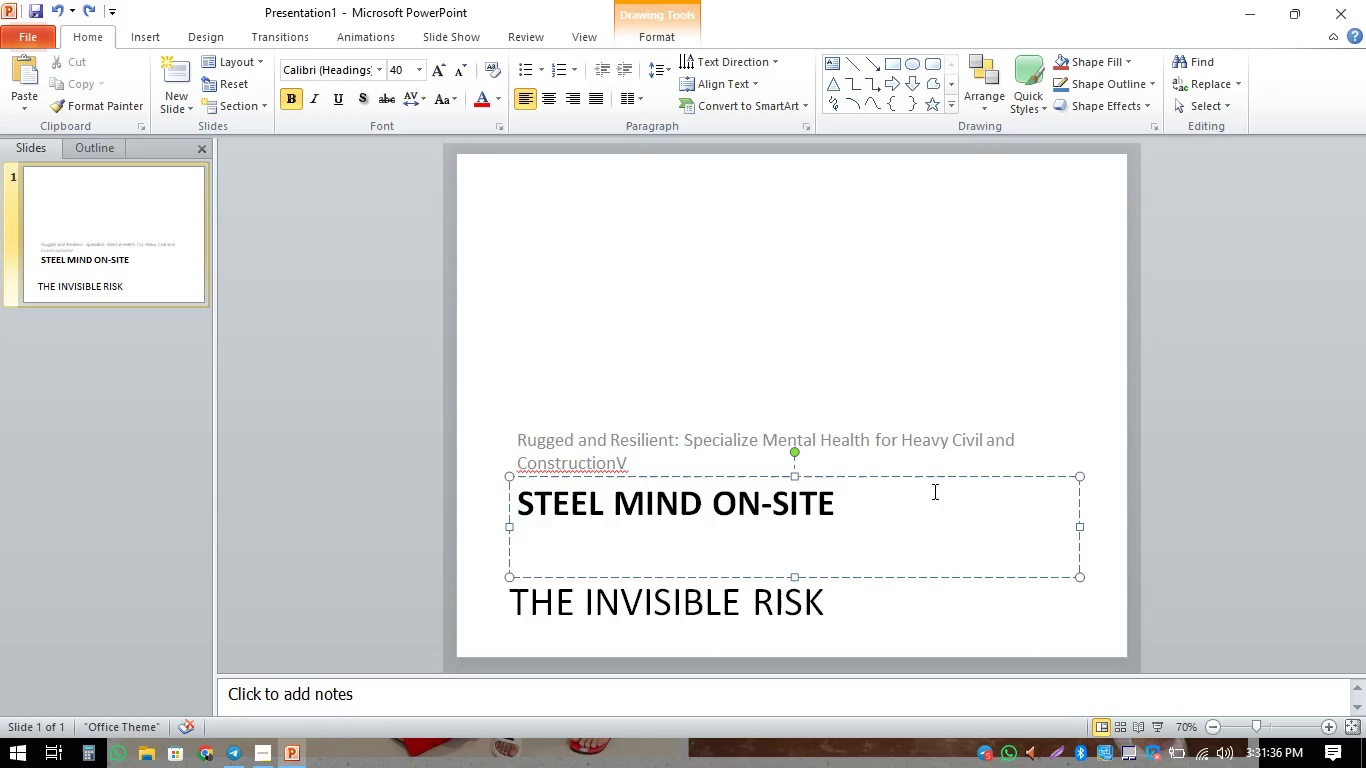 
left_click([928, 473])
 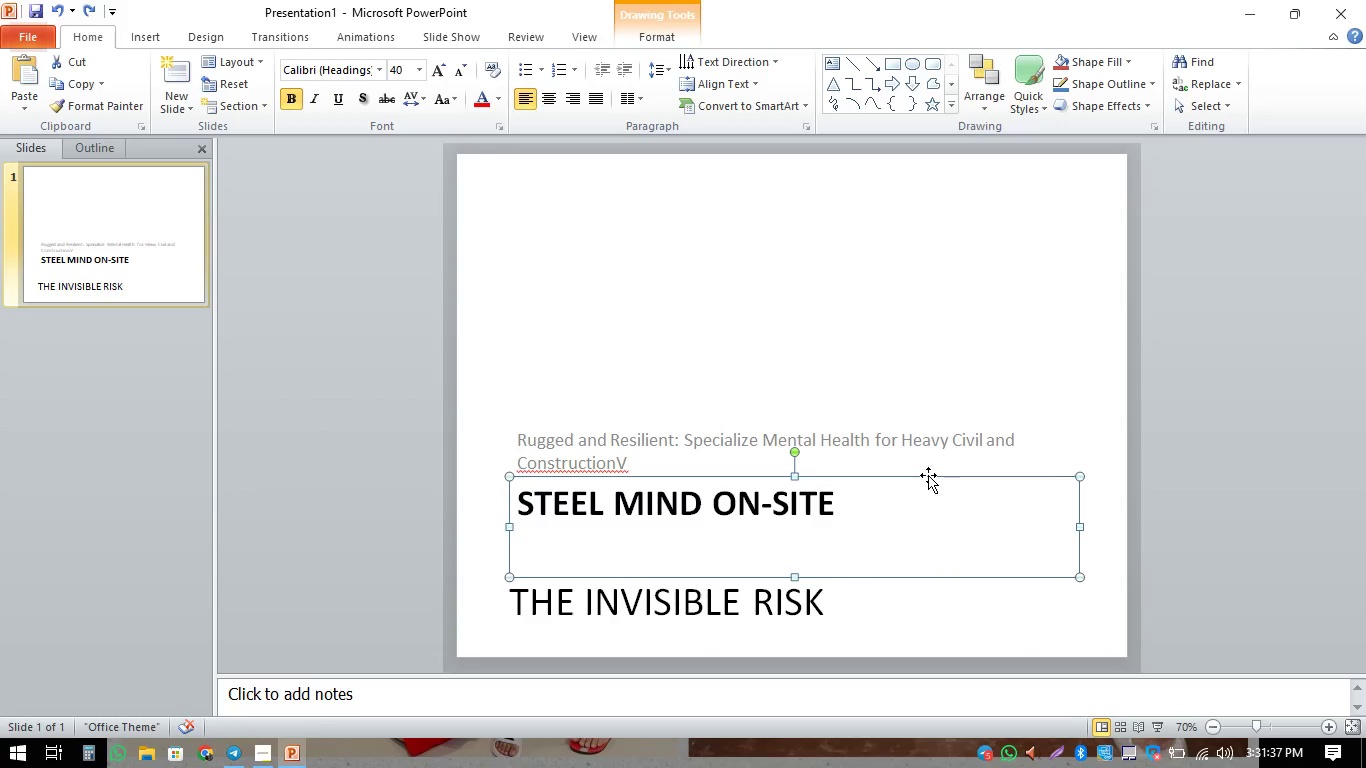 
key(Control+ControlLeft)
 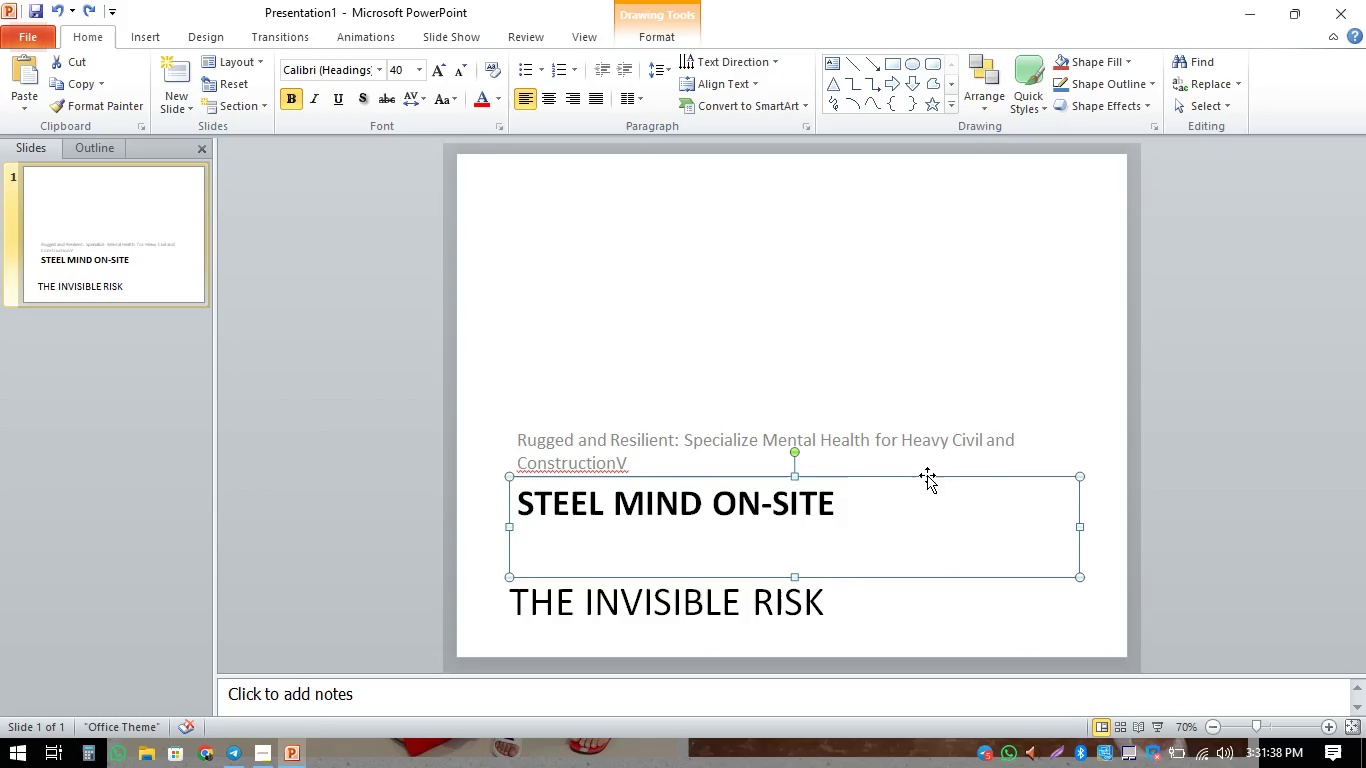 
key(C)
 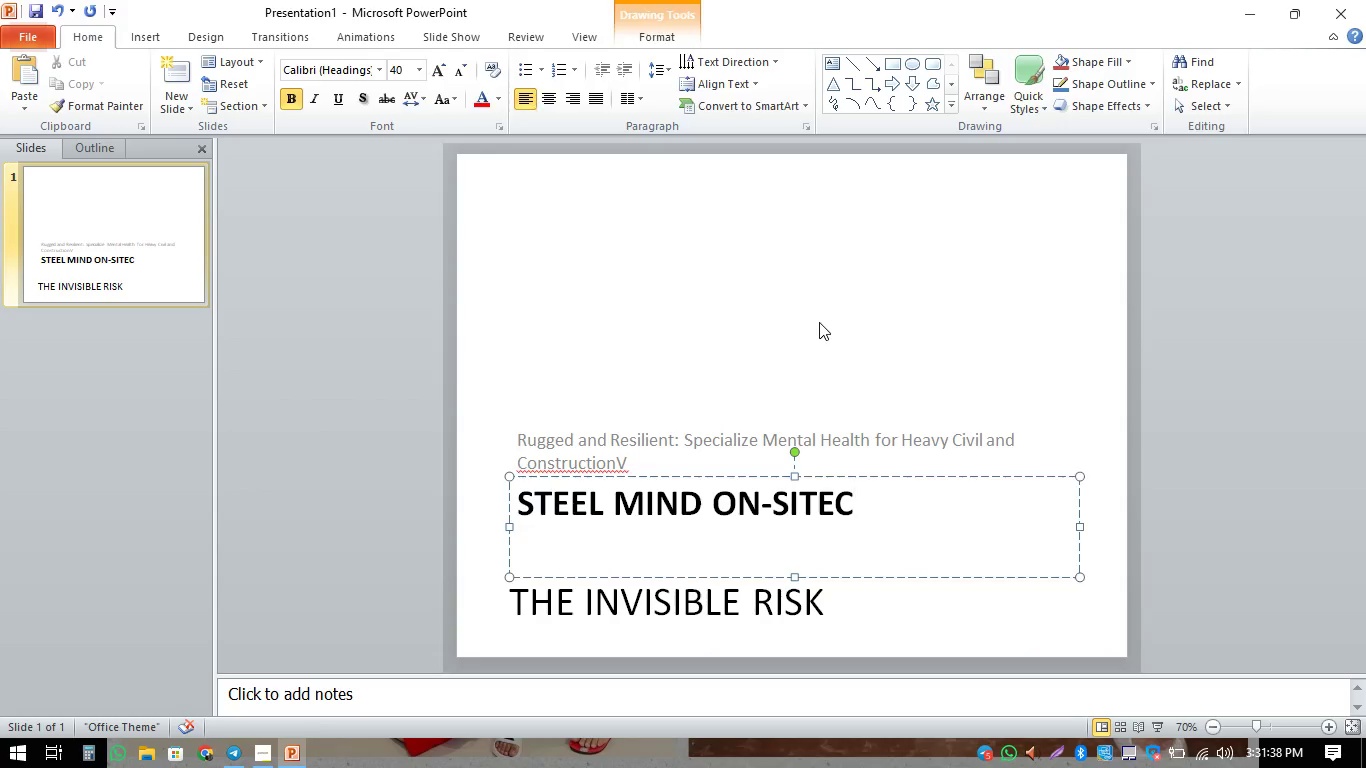 
key(Control+ControlLeft)
 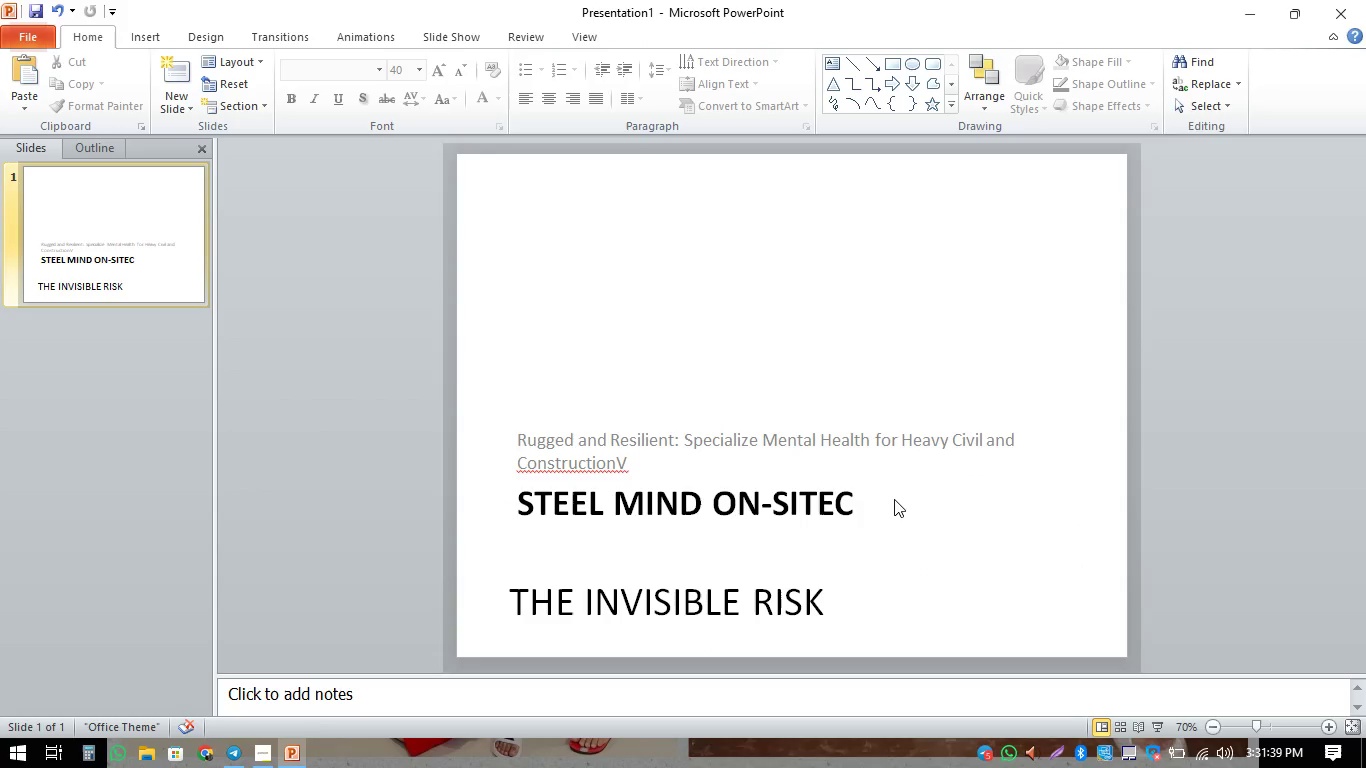 
left_click([870, 493])
 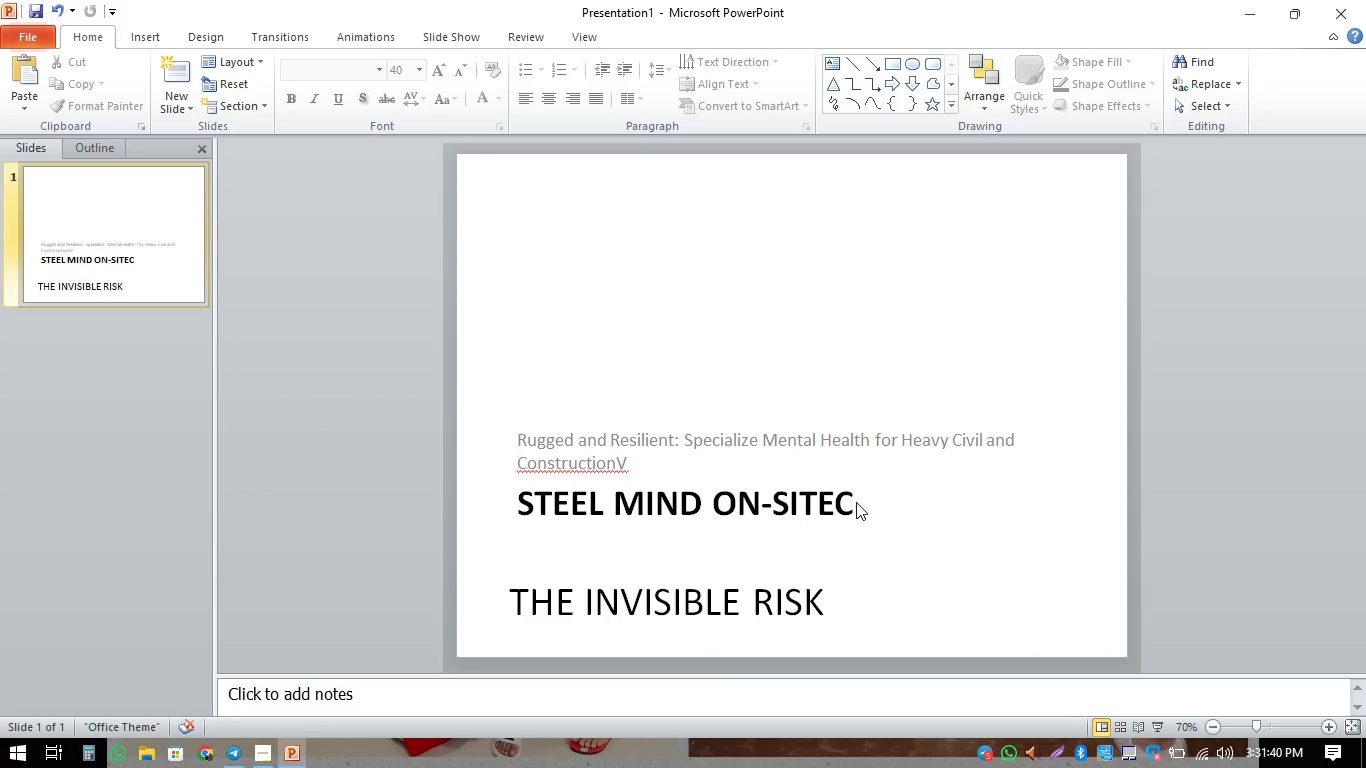 
left_click([853, 503])
 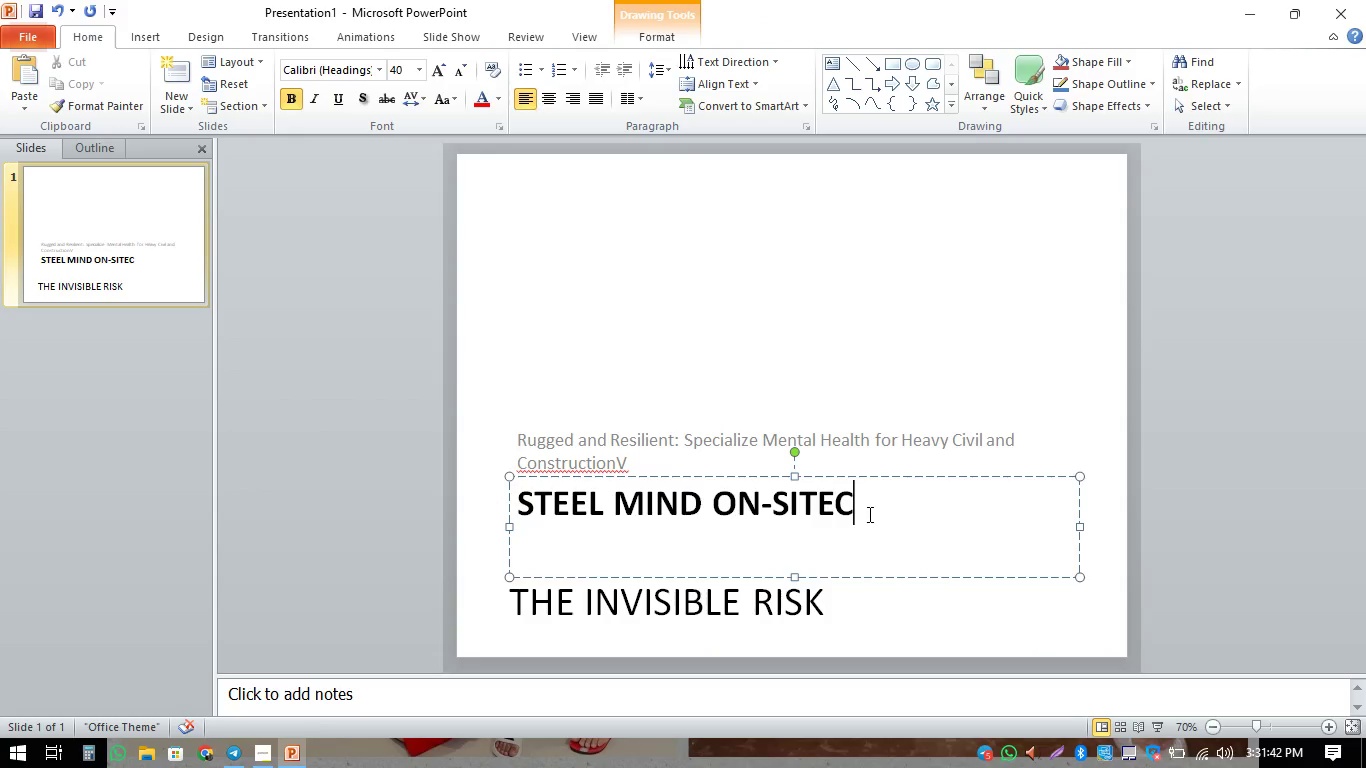 
key(Backspace)
 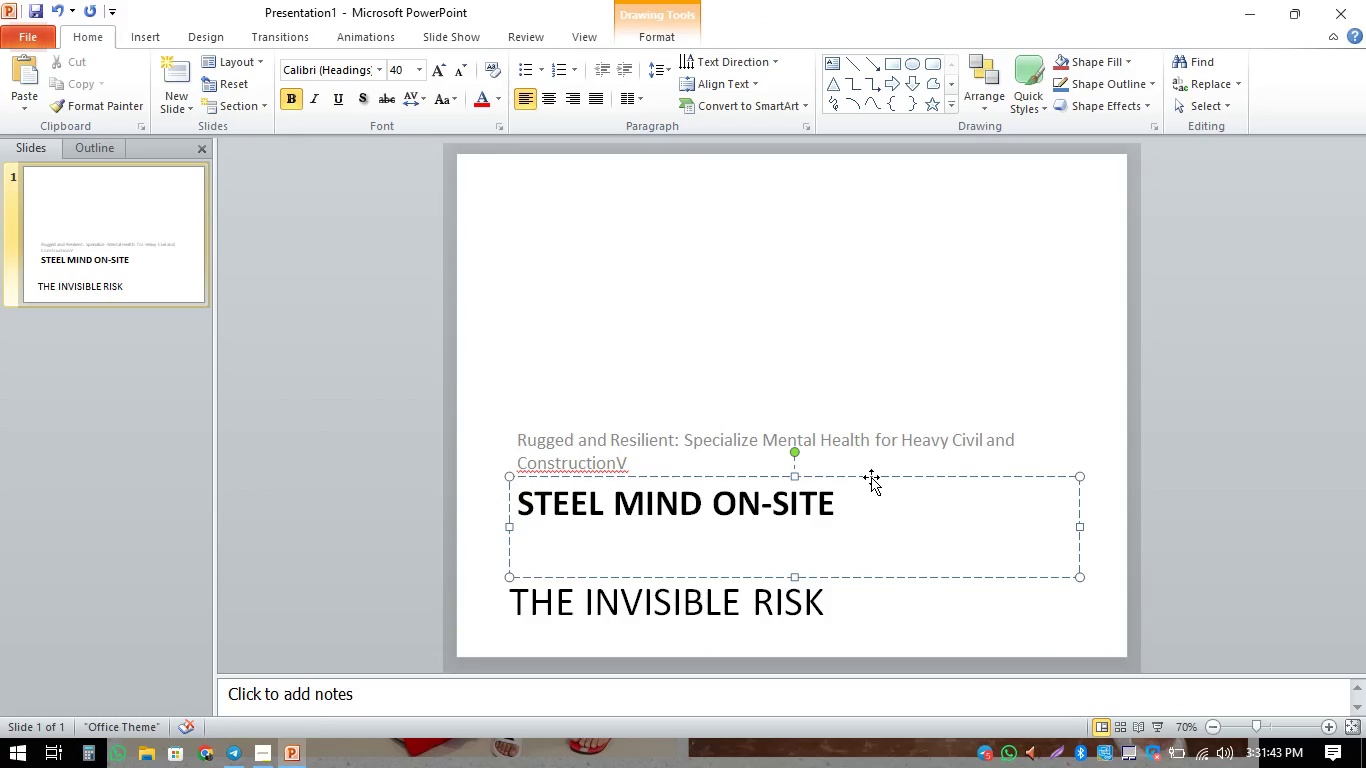 
left_click([871, 477])
 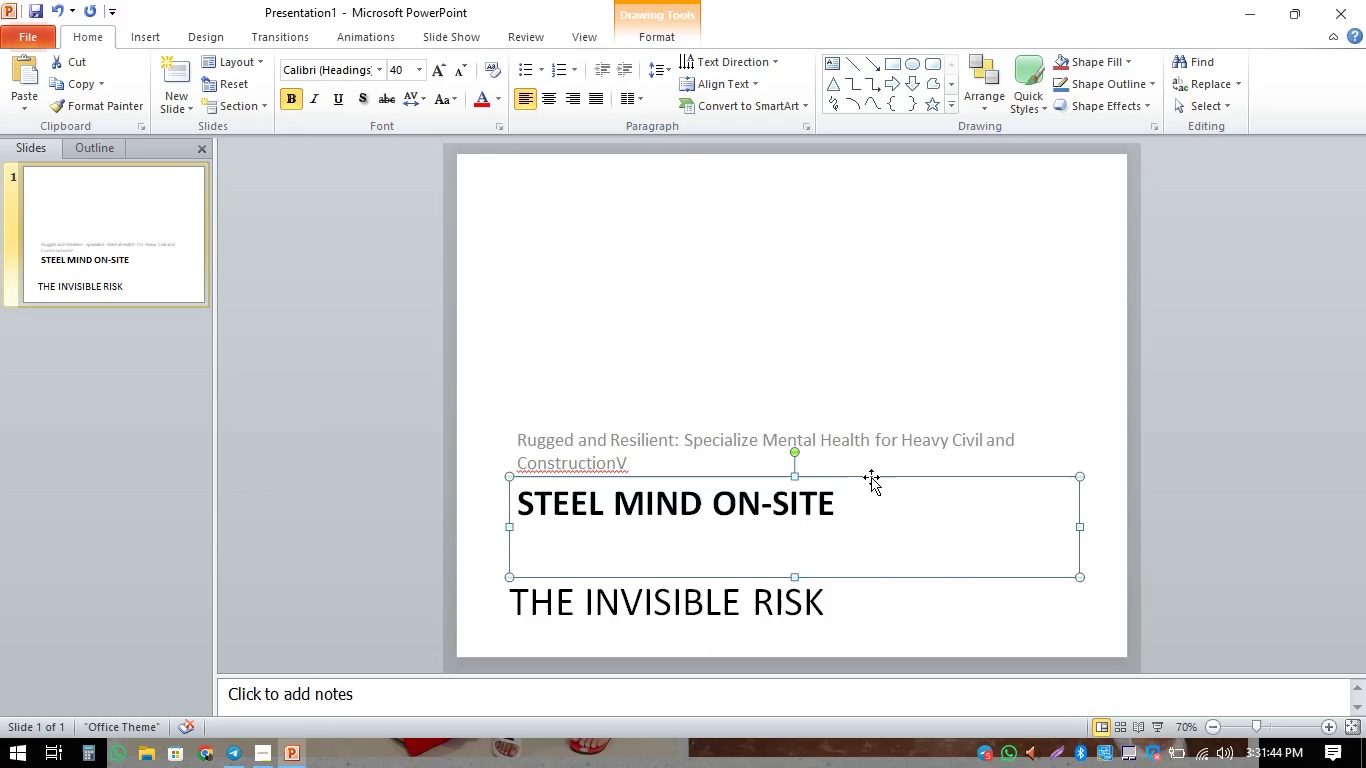 
key(Control+ControlLeft)
 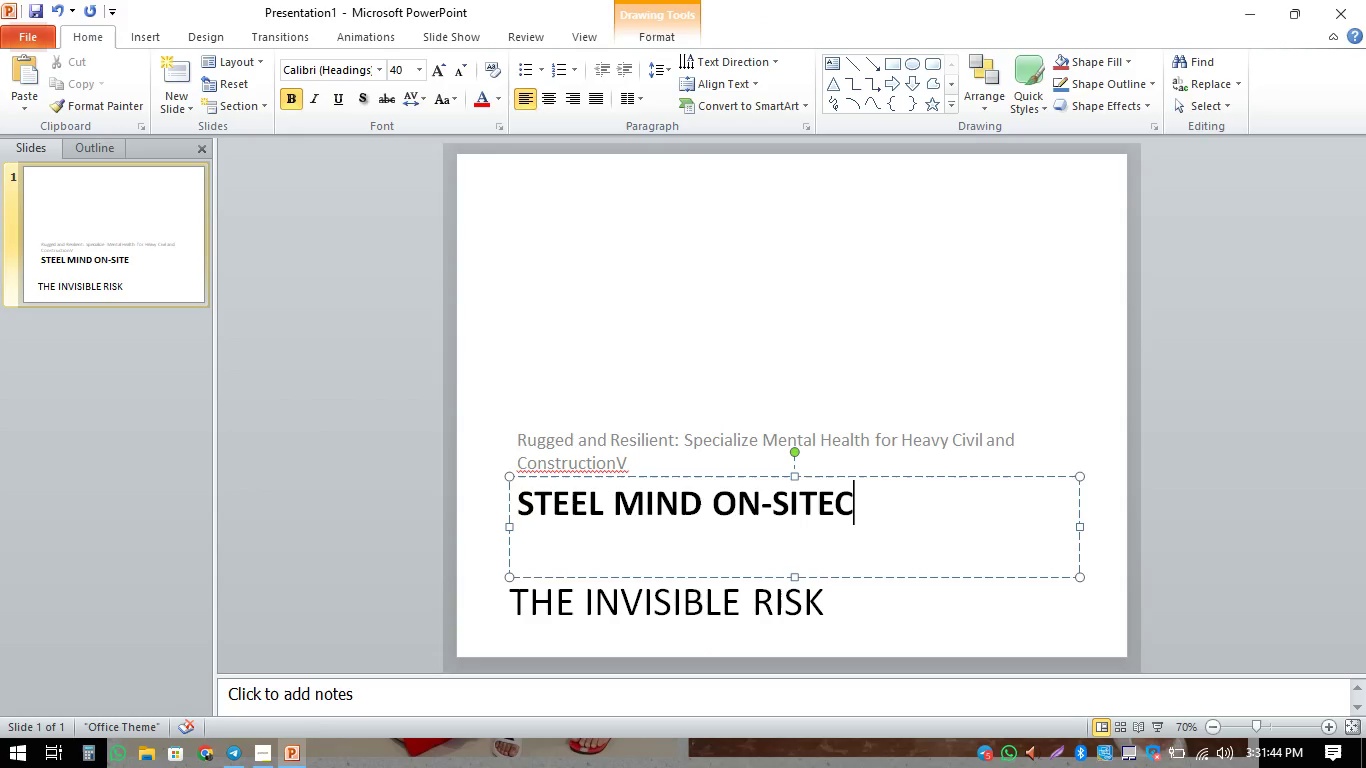 
key(C)
 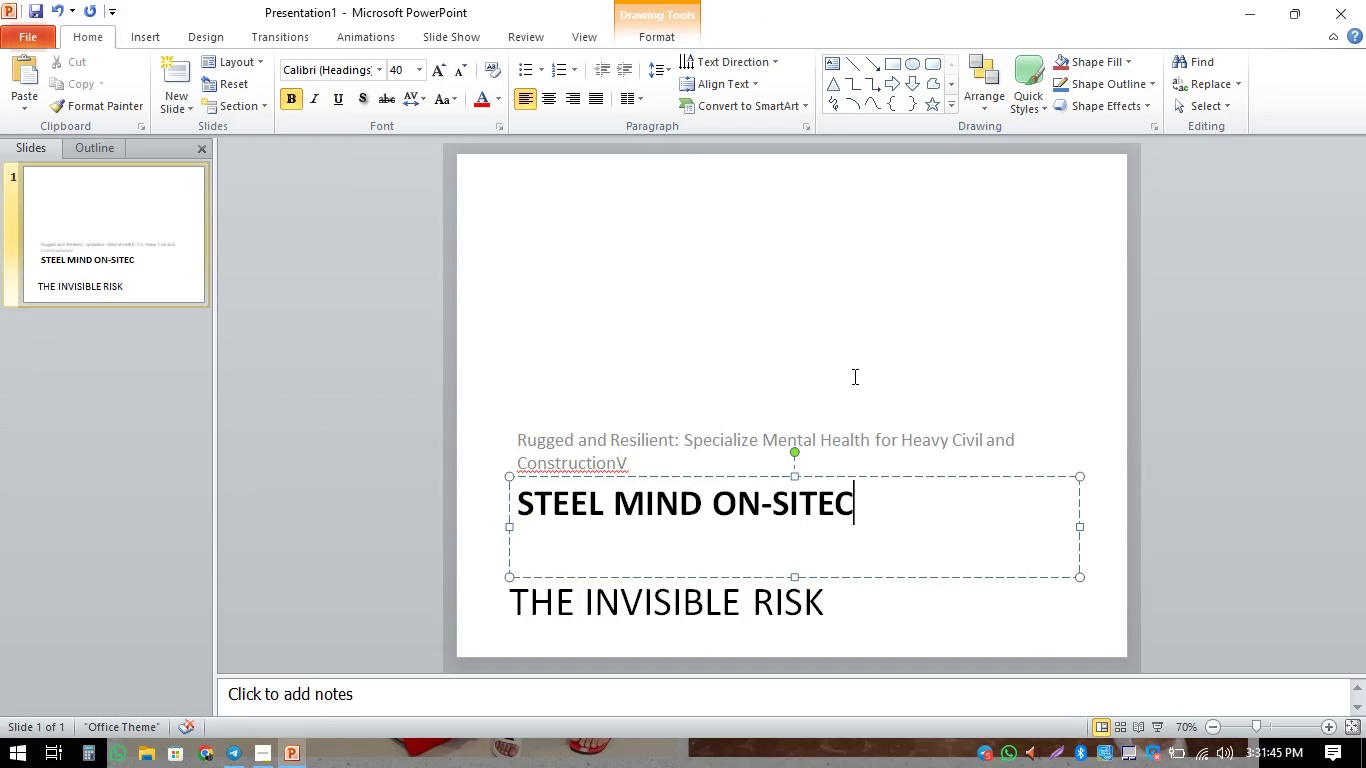 
key(Control+ControlLeft)
 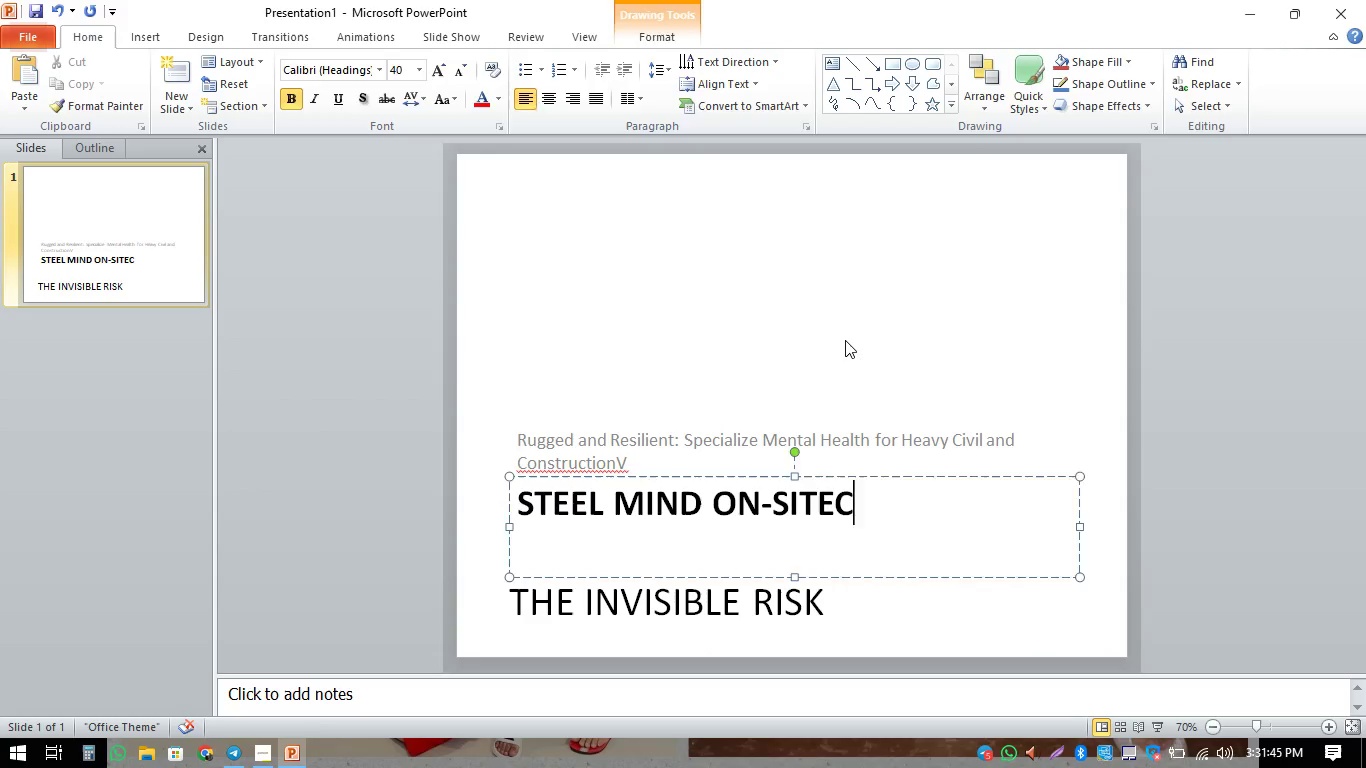 
left_click([845, 340])
 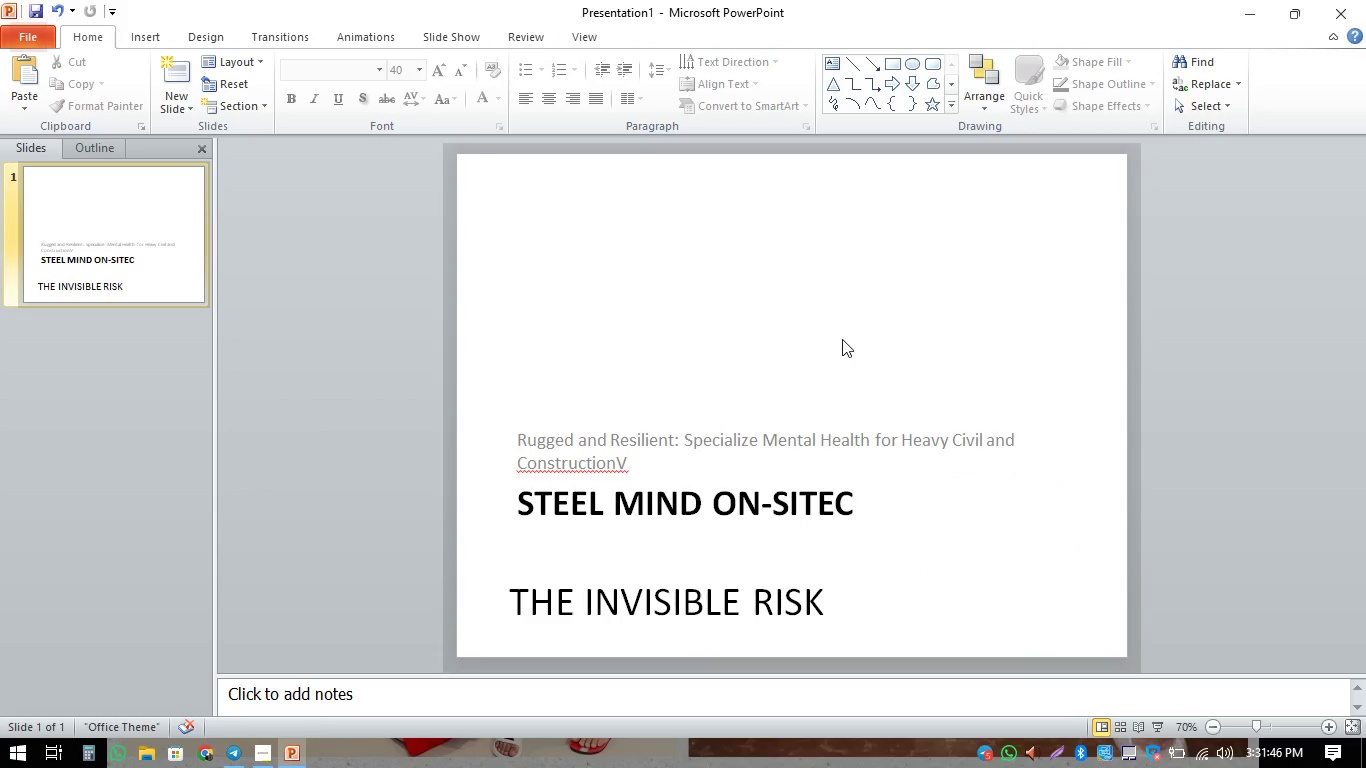 
hold_key(key=ControlLeft, duration=0.48)
 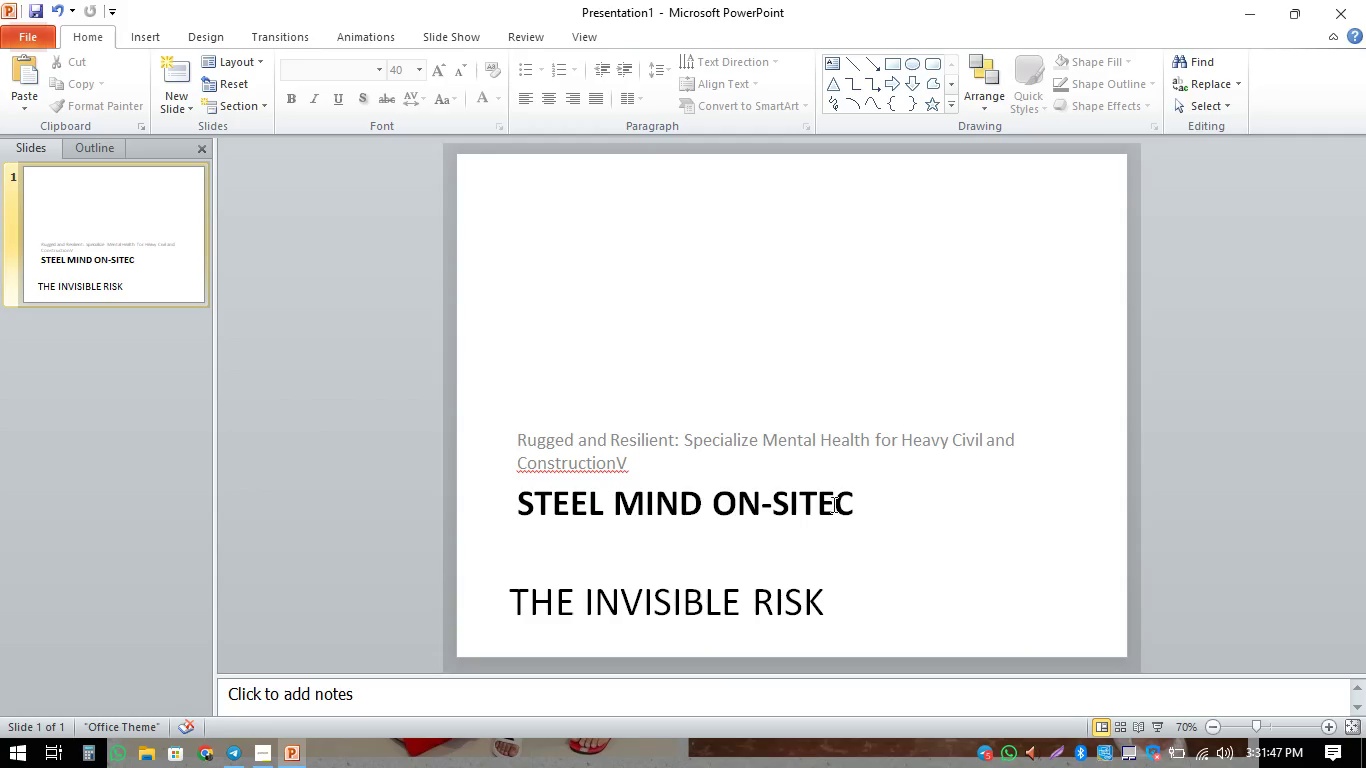 
key(V)
 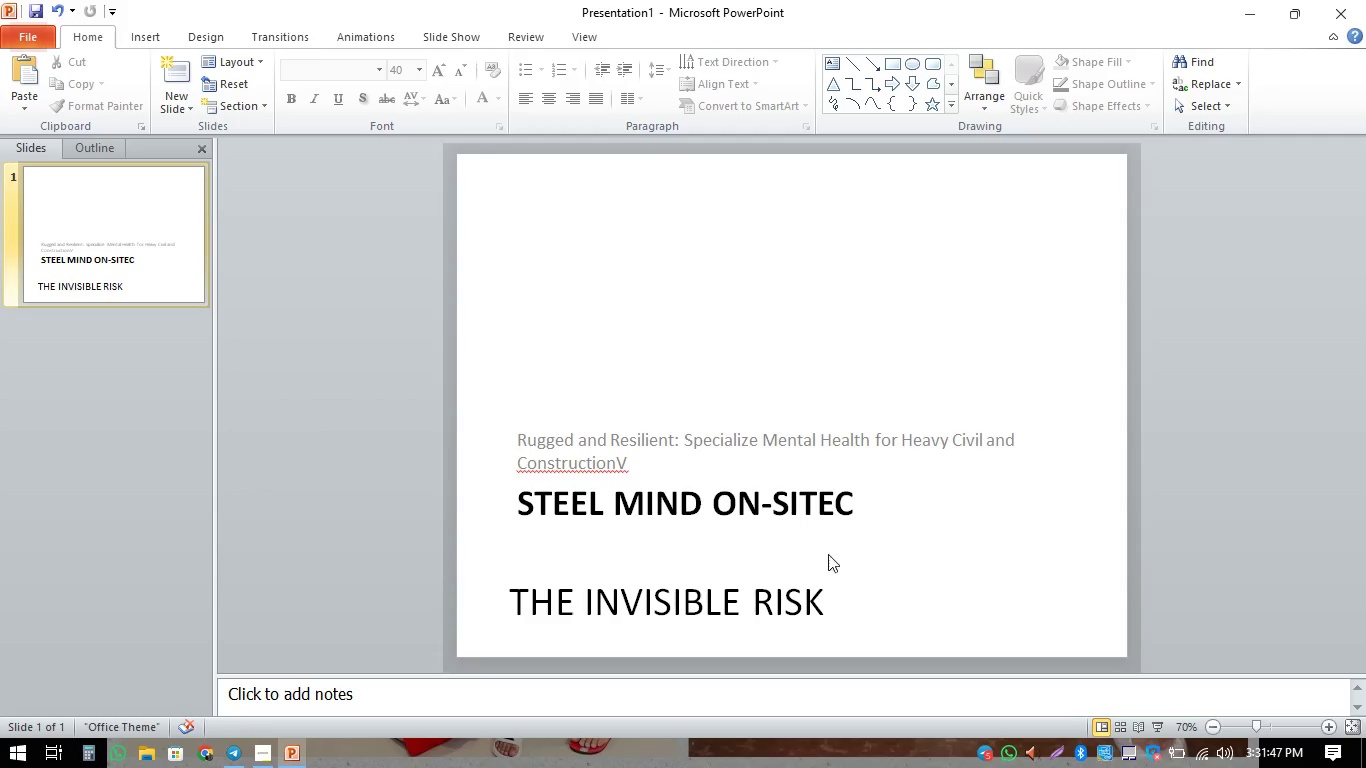 
left_click([869, 498])
 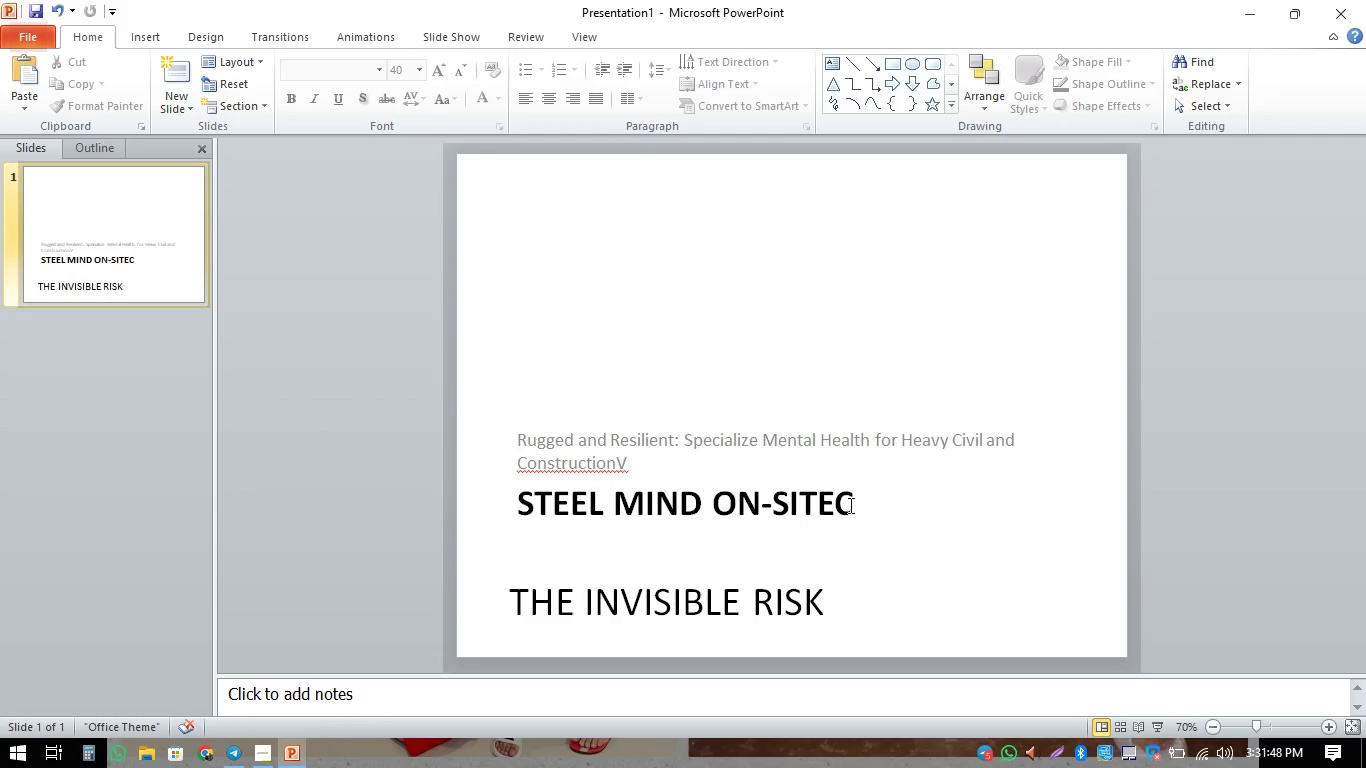 
left_click([849, 505])
 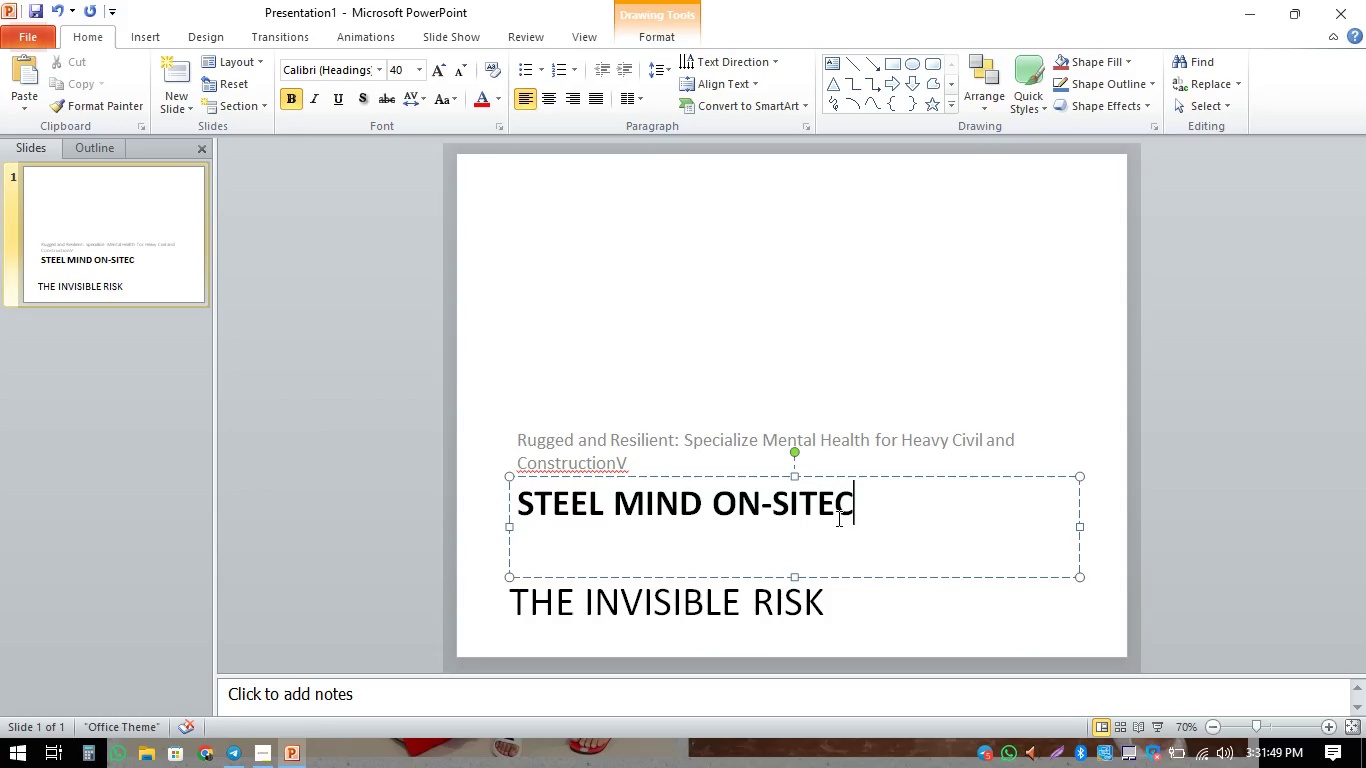 
key(Backspace)
 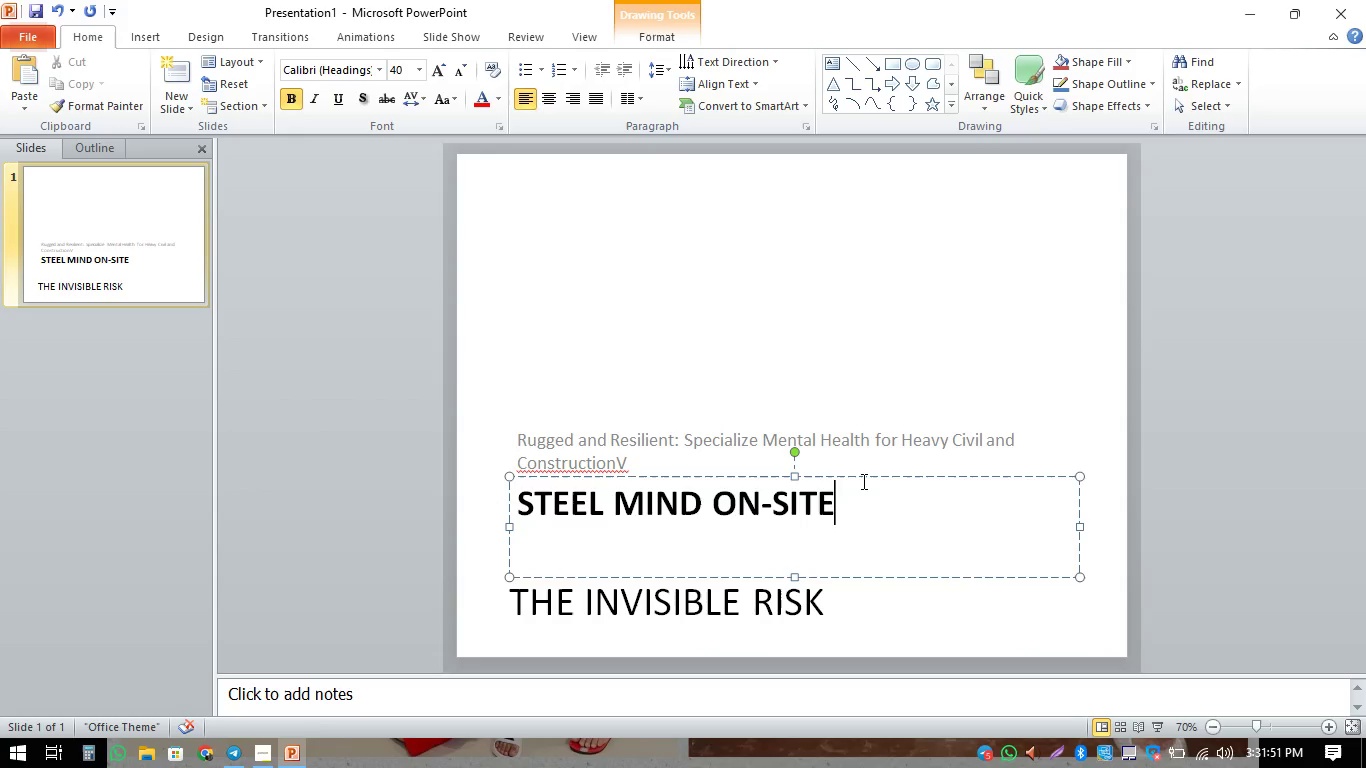 
left_click([877, 479])
 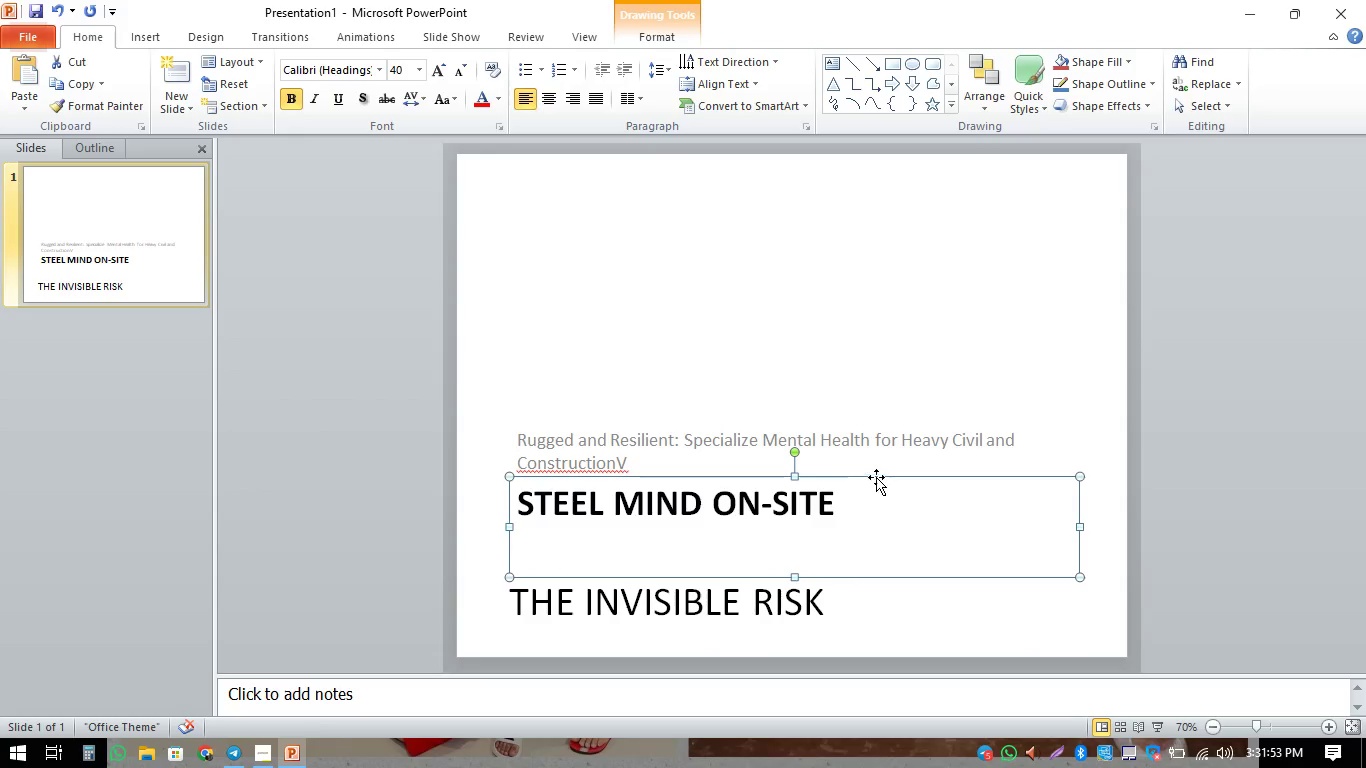 
right_click([876, 477])
 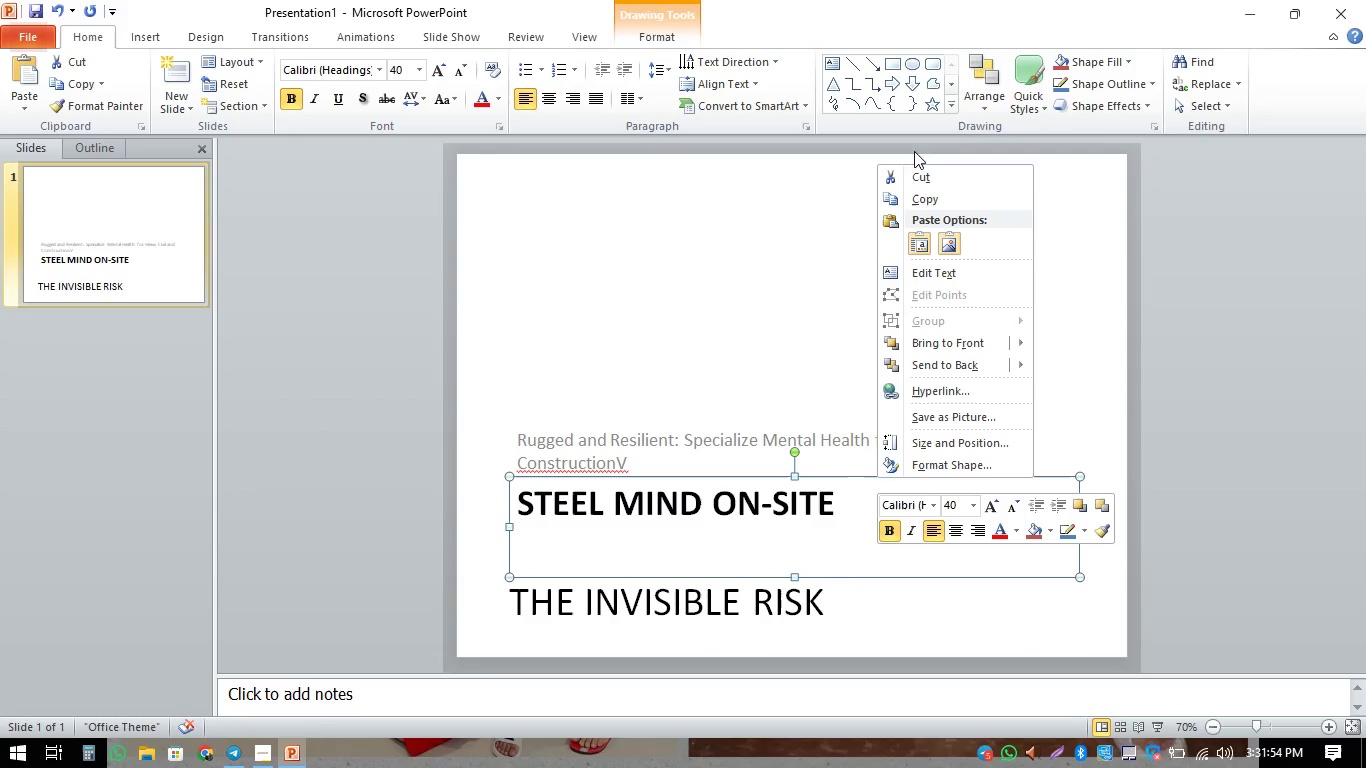 
left_click([908, 199])
 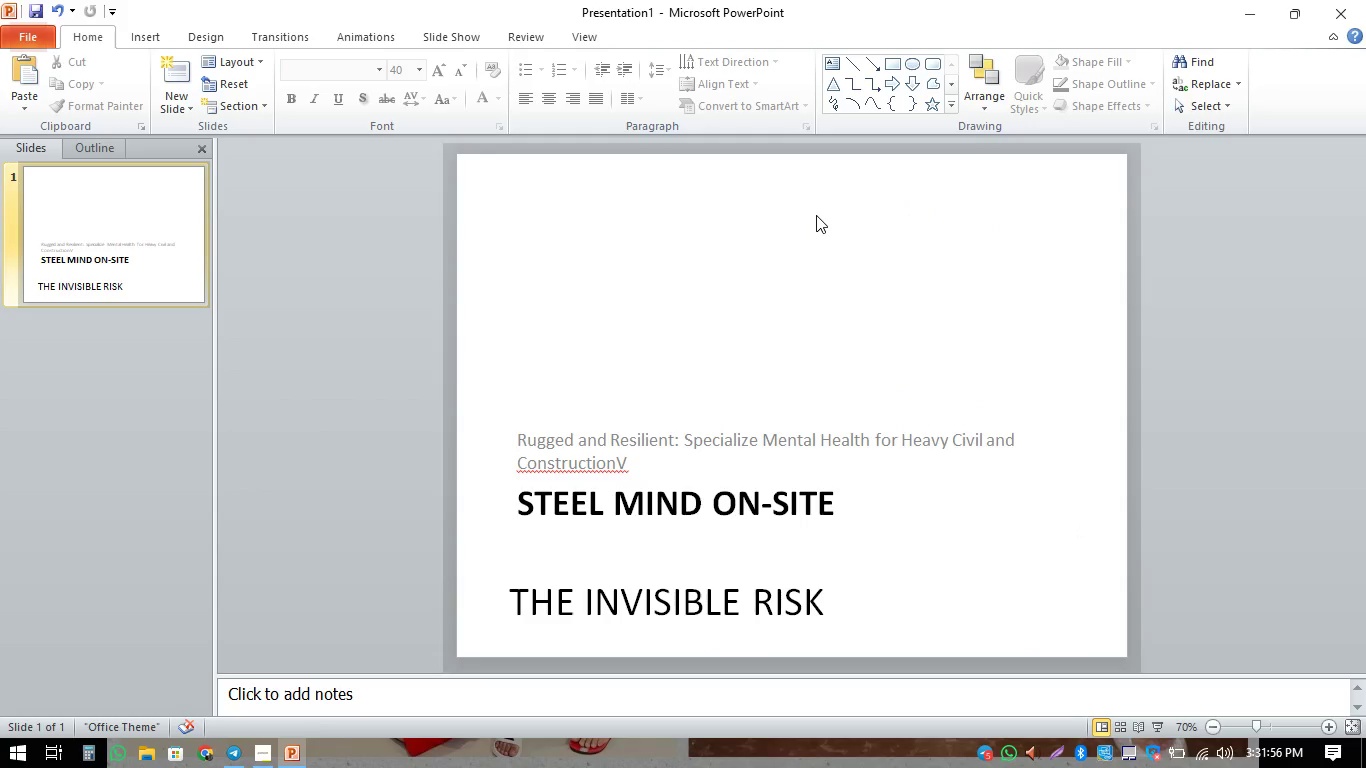 
right_click([807, 223])
 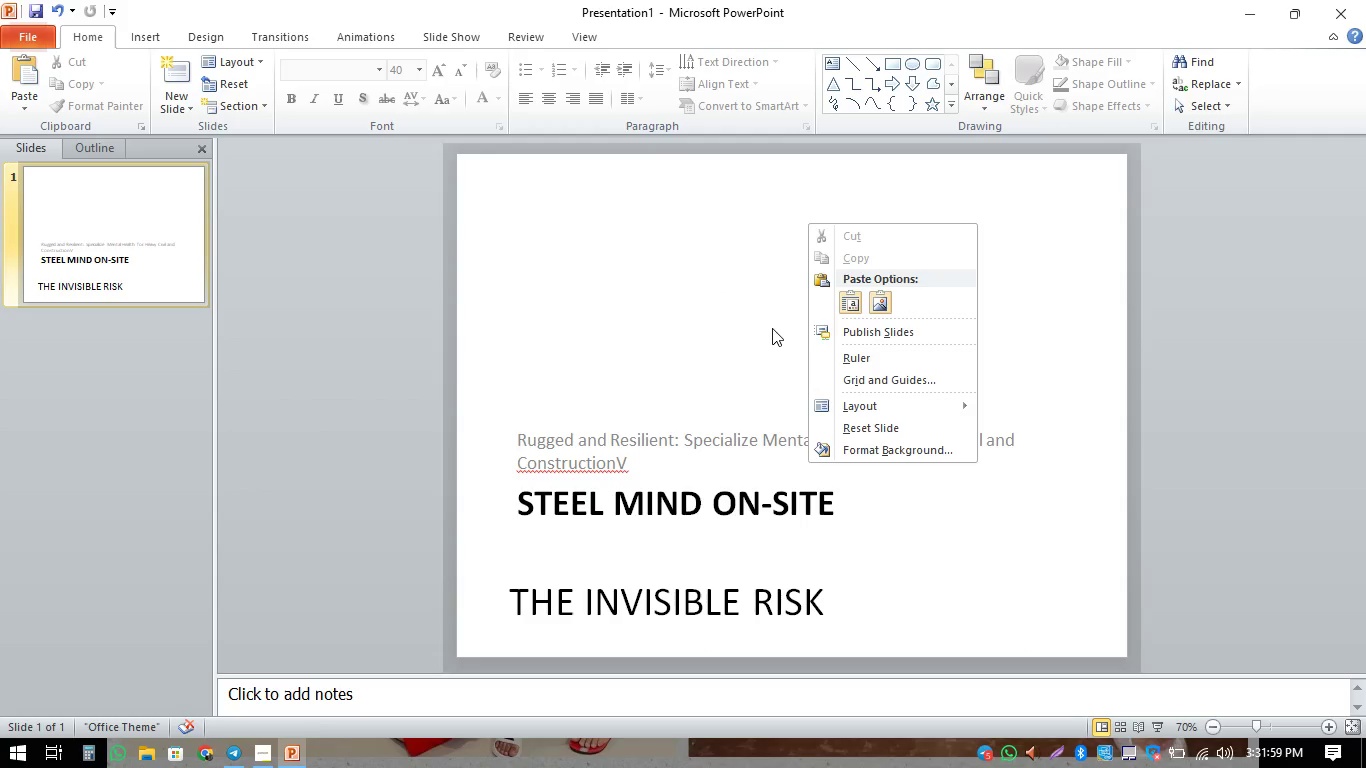 
left_click([786, 320])
 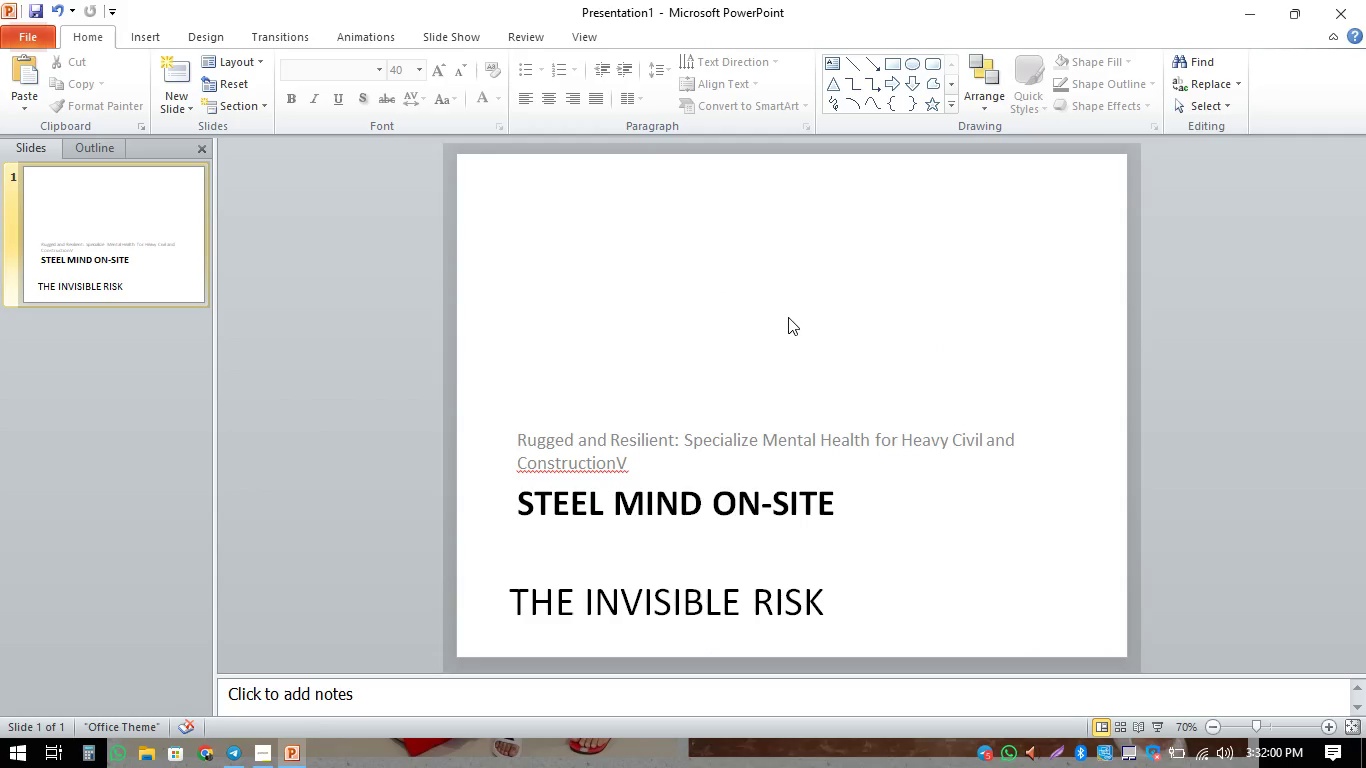 
hold_key(key=ControlLeft, duration=0.59)
 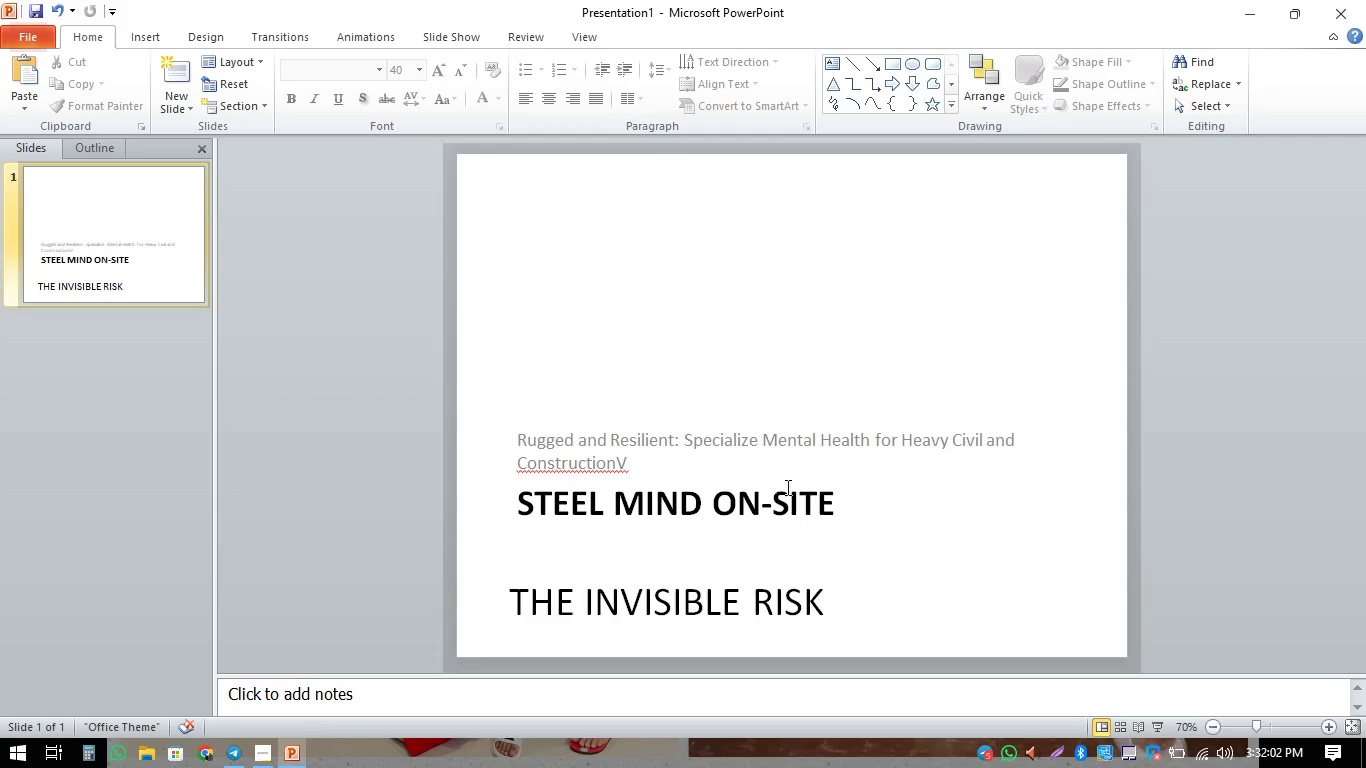 
key(V)
 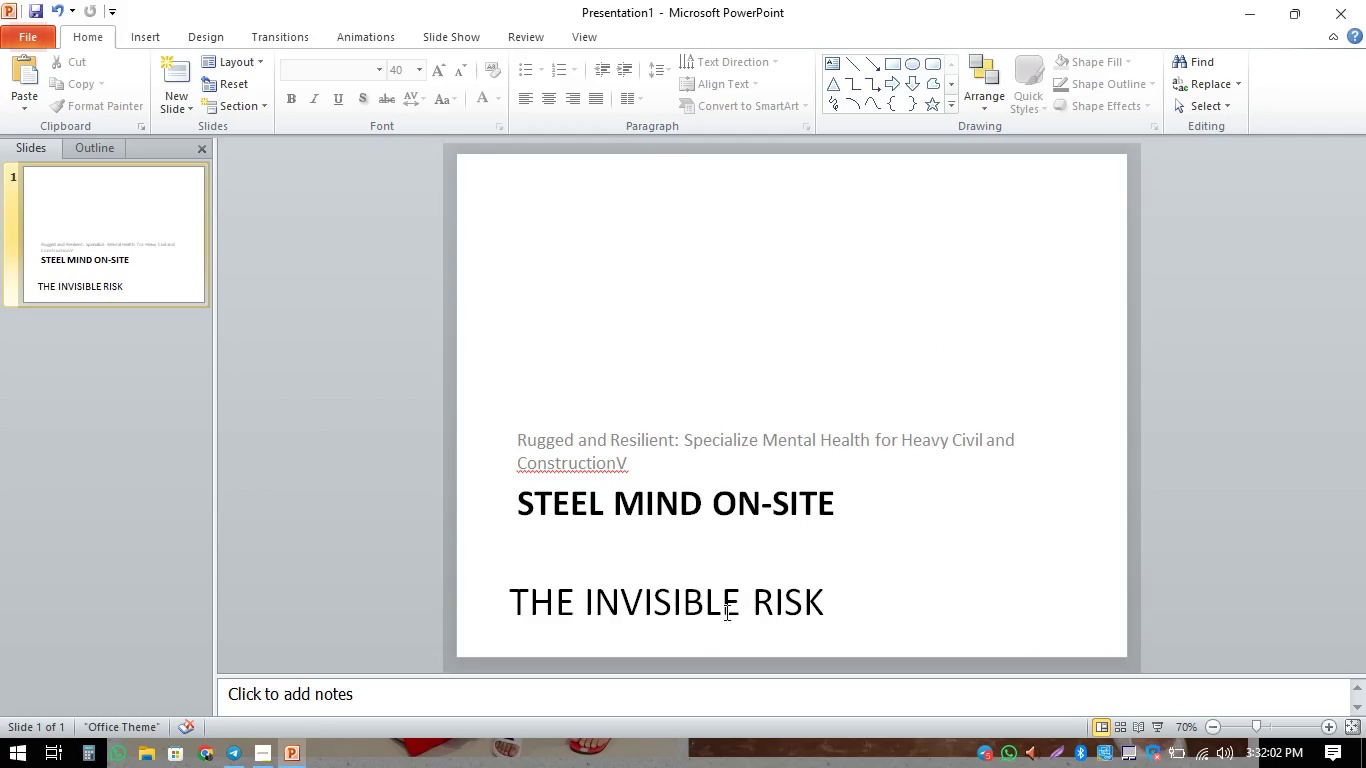 
left_click([708, 613])
 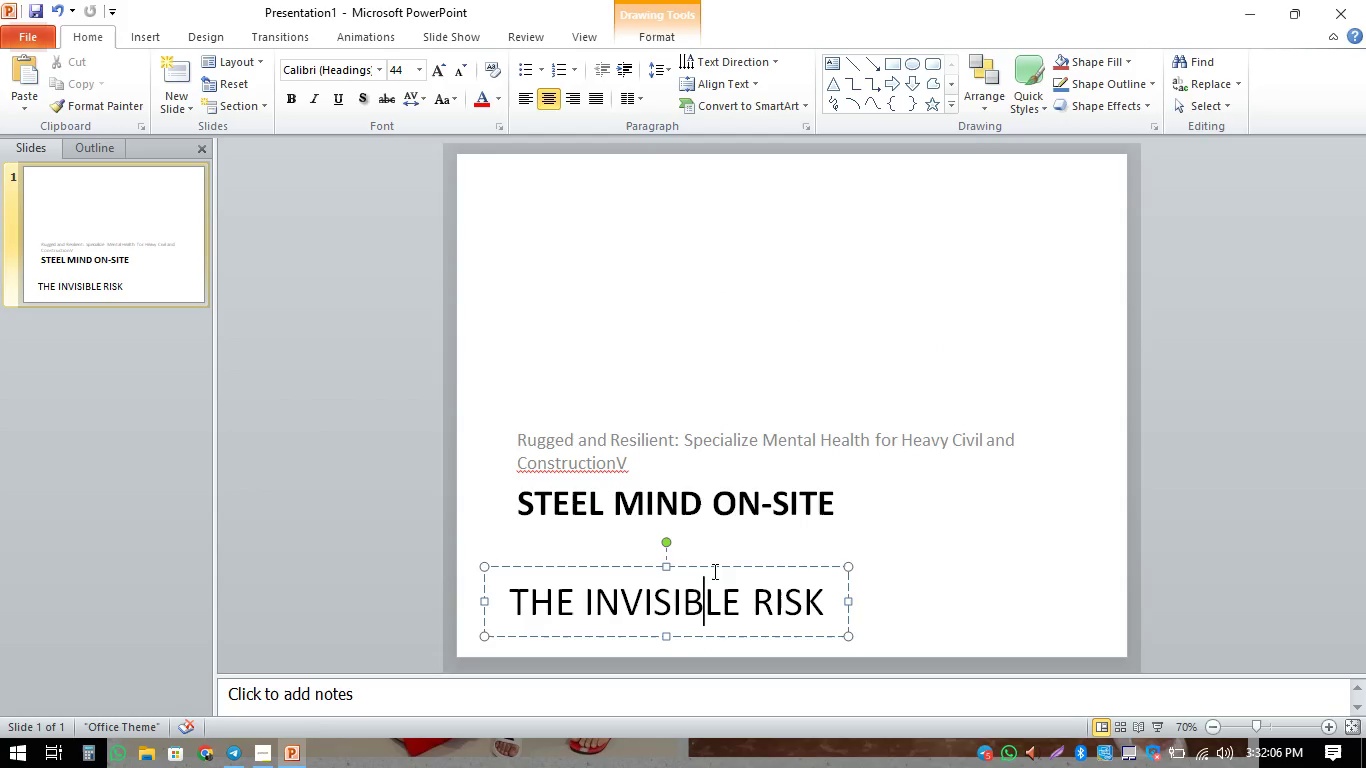 
left_click([741, 570])
 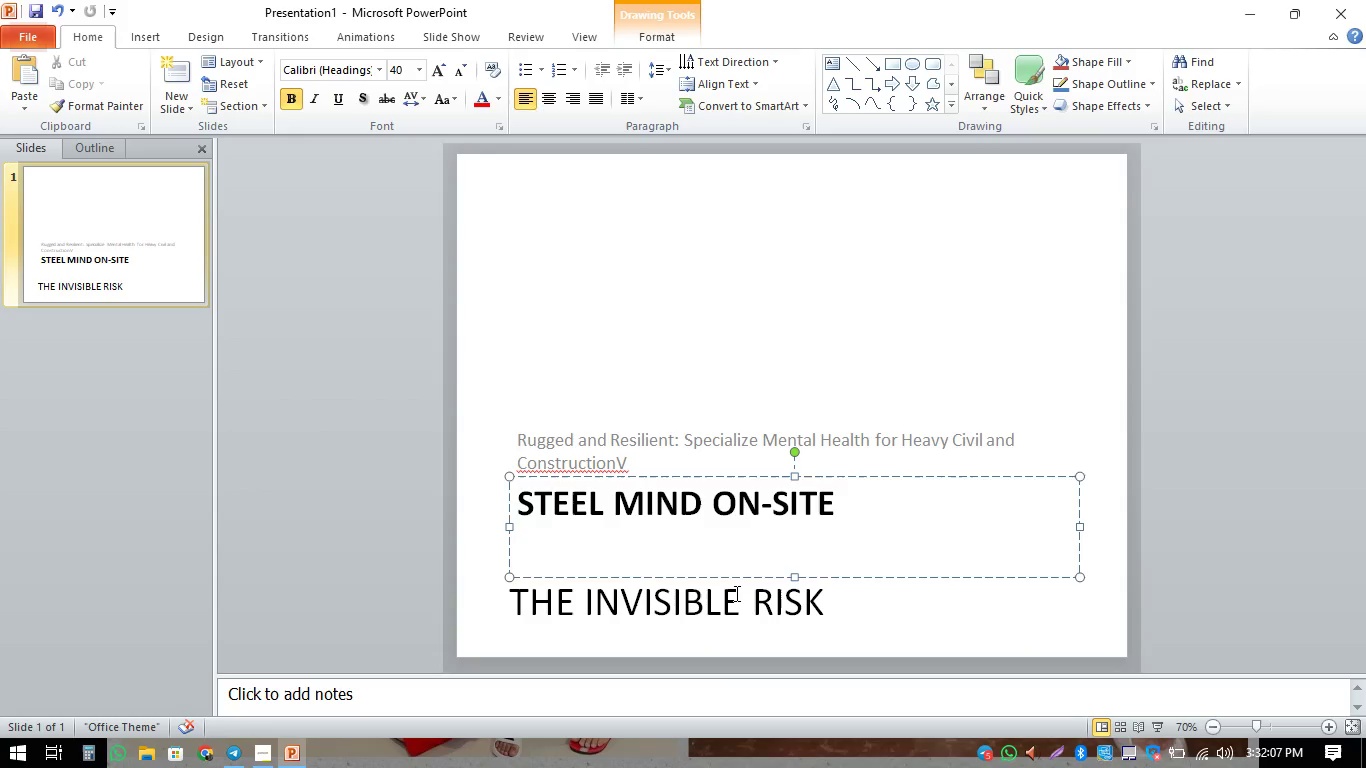 
left_click([724, 602])
 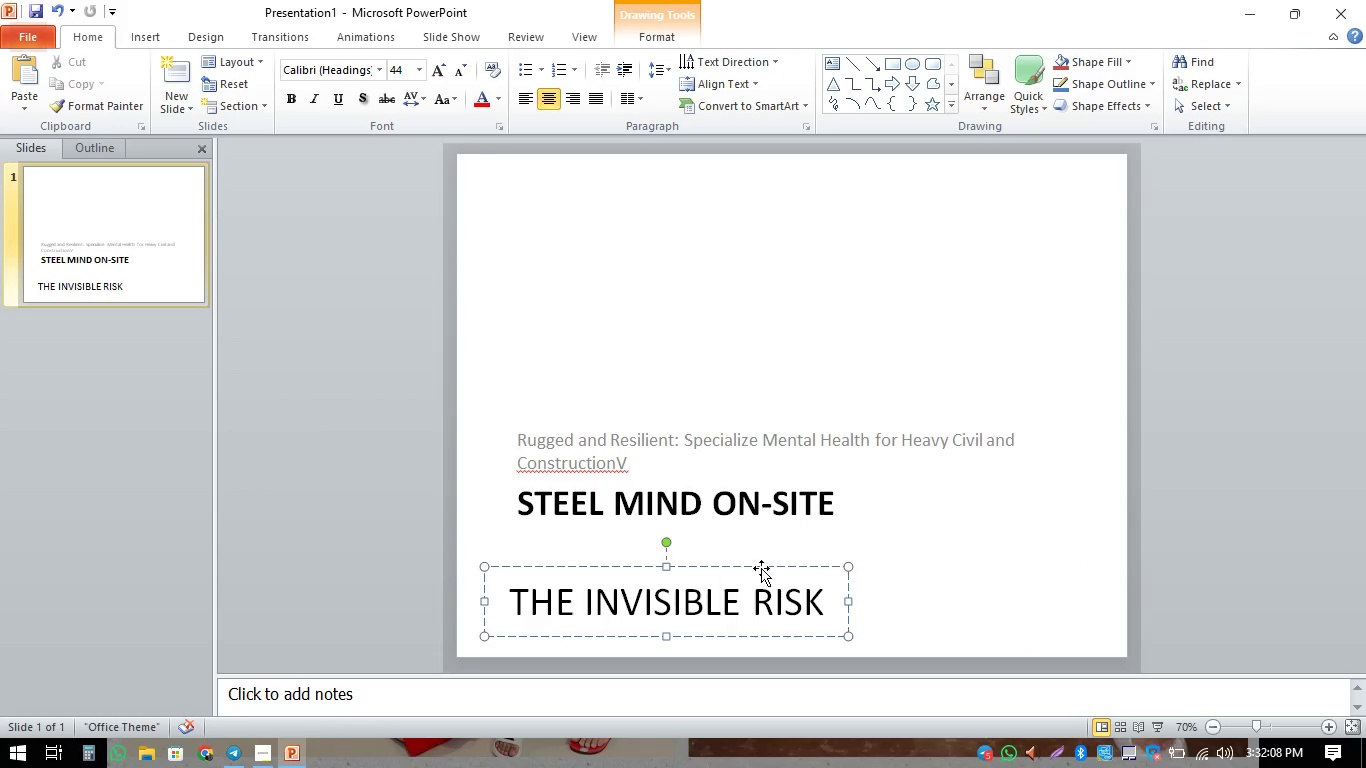 
left_click([763, 566])
 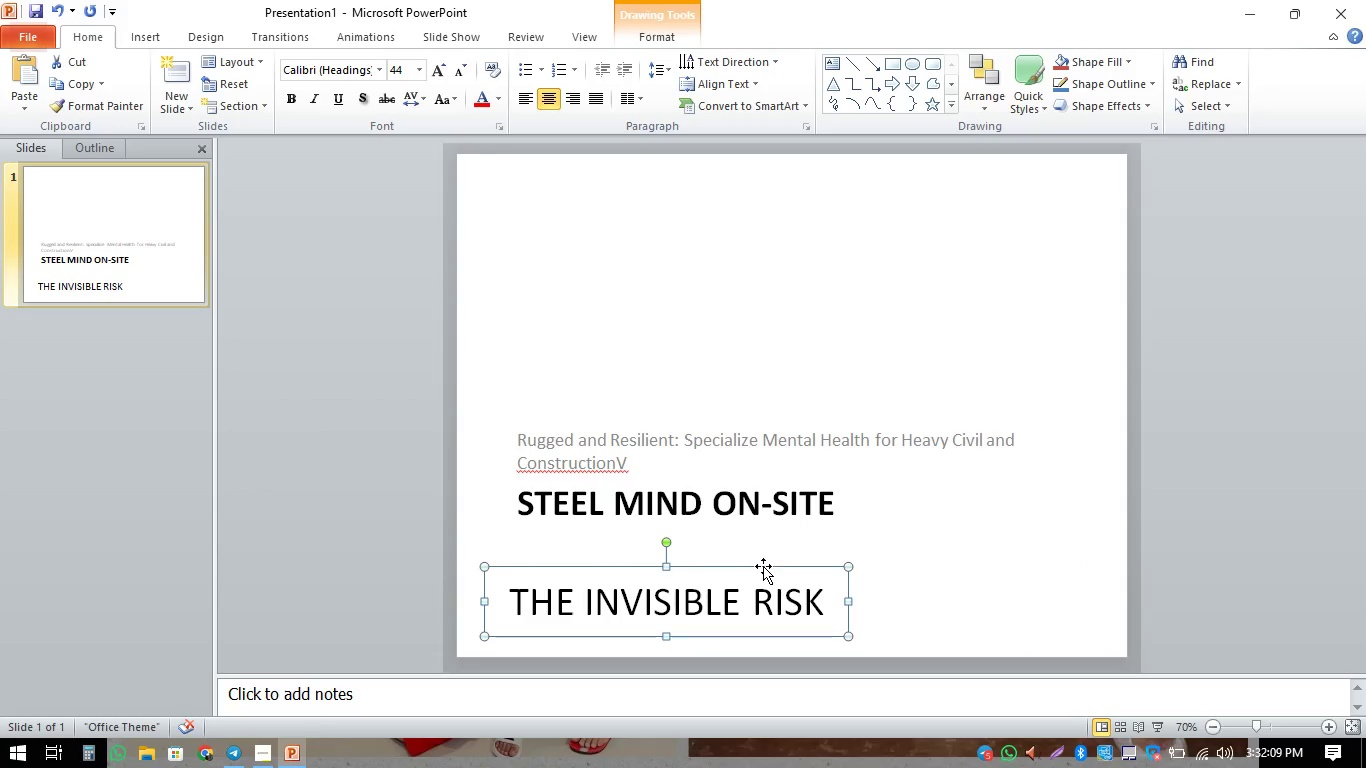 
key(Control+V)
 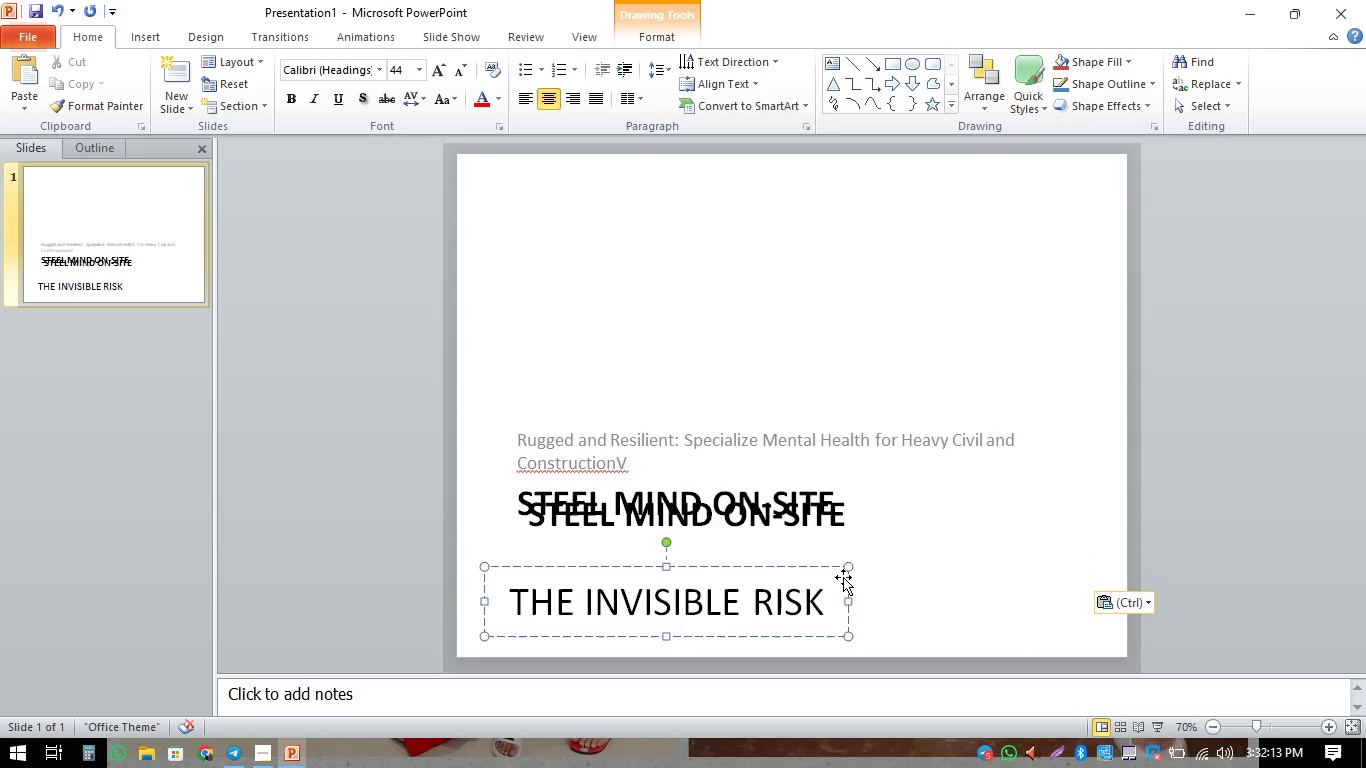 
left_click([780, 563])
 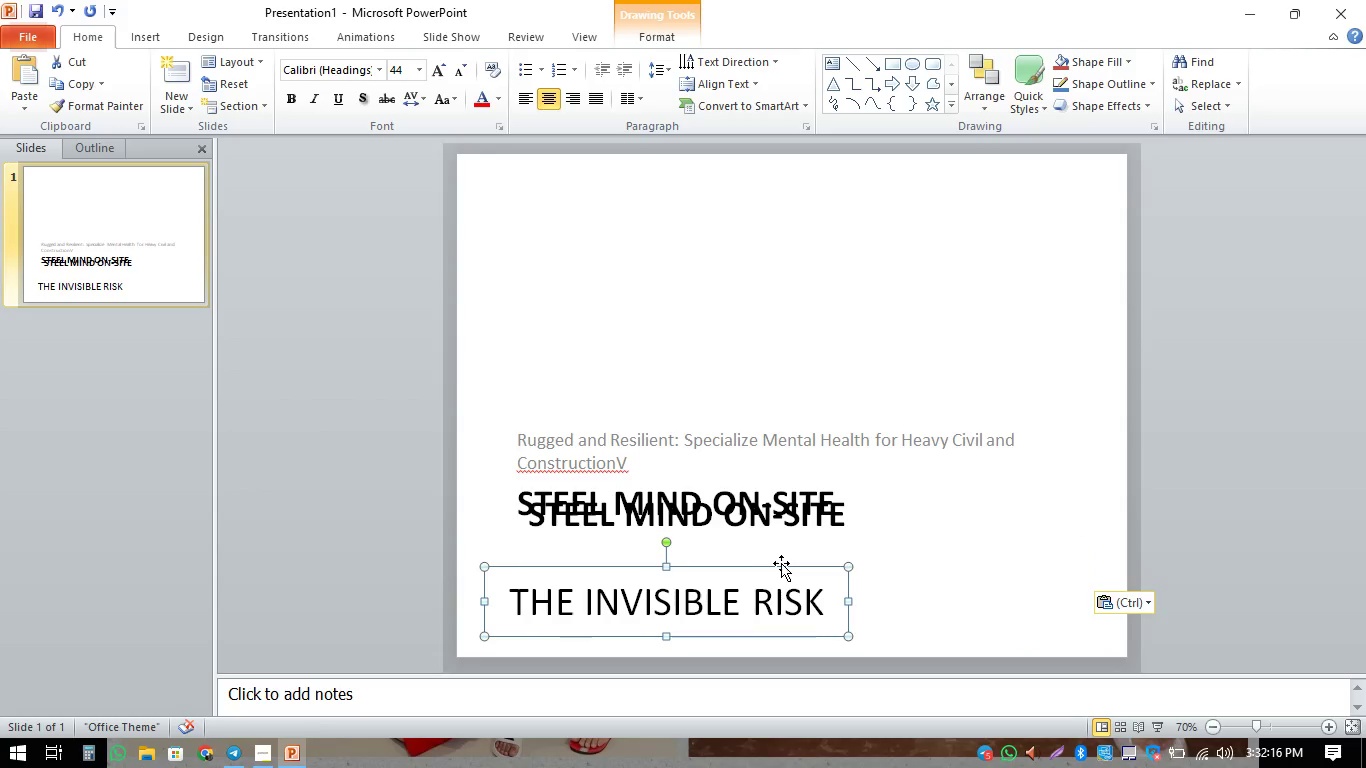 
key(Delete)
 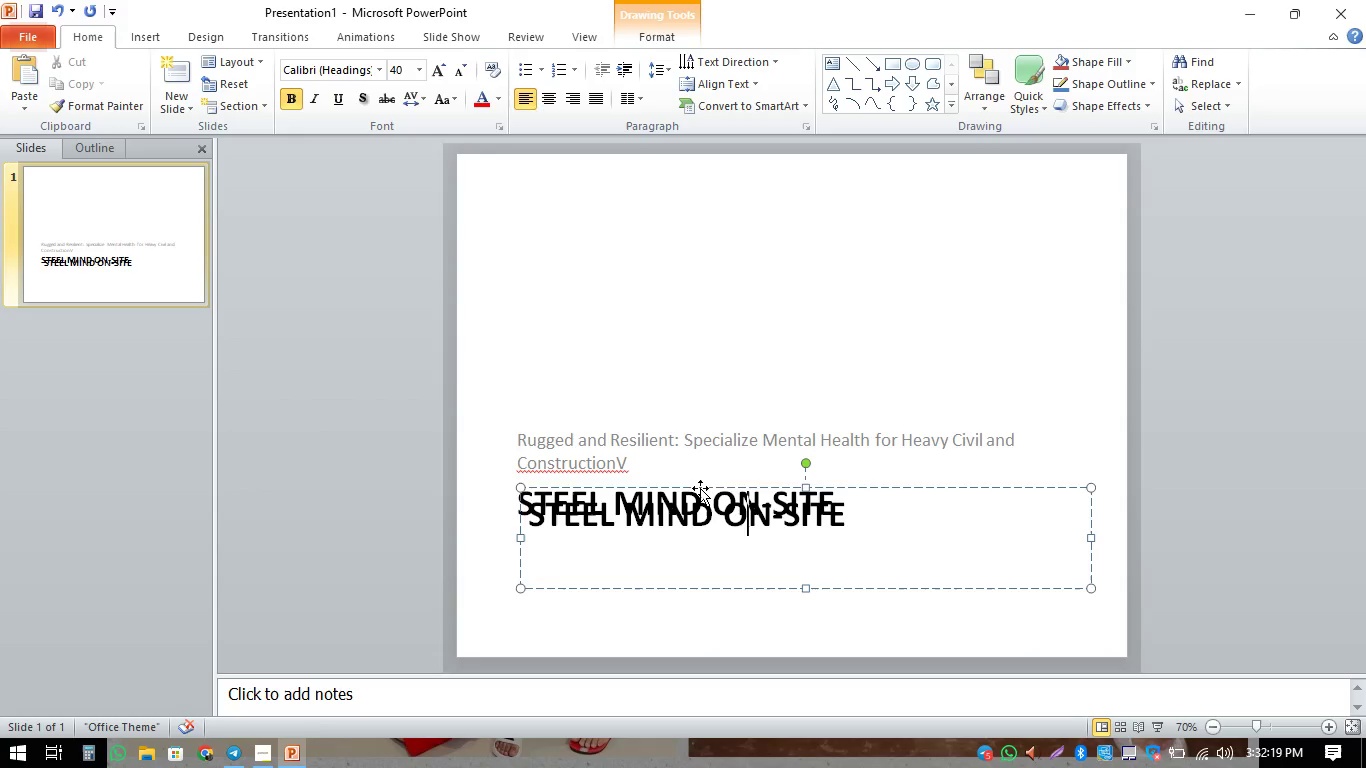 
left_click_drag(start_coordinate=[702, 488], to_coordinate=[730, 253])
 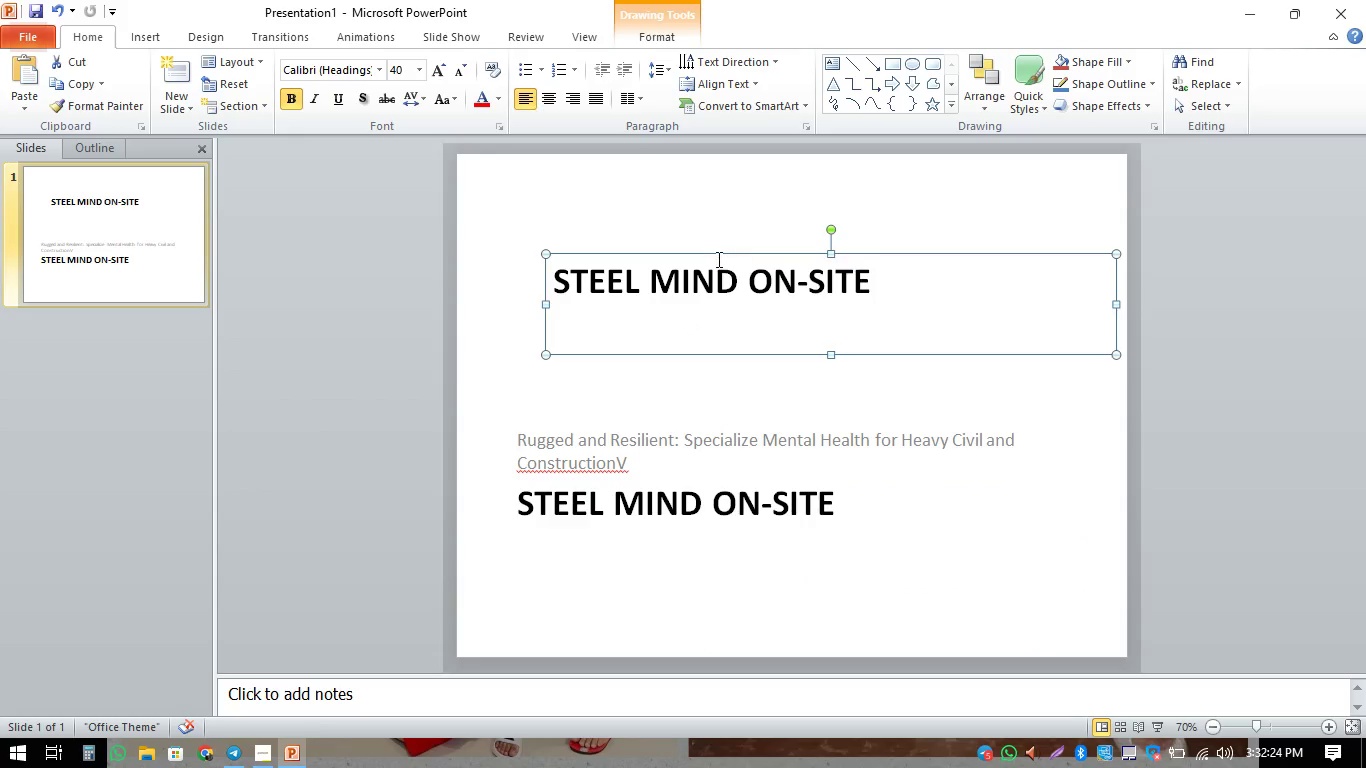 
left_click_drag(start_coordinate=[753, 252], to_coordinate=[718, 248])
 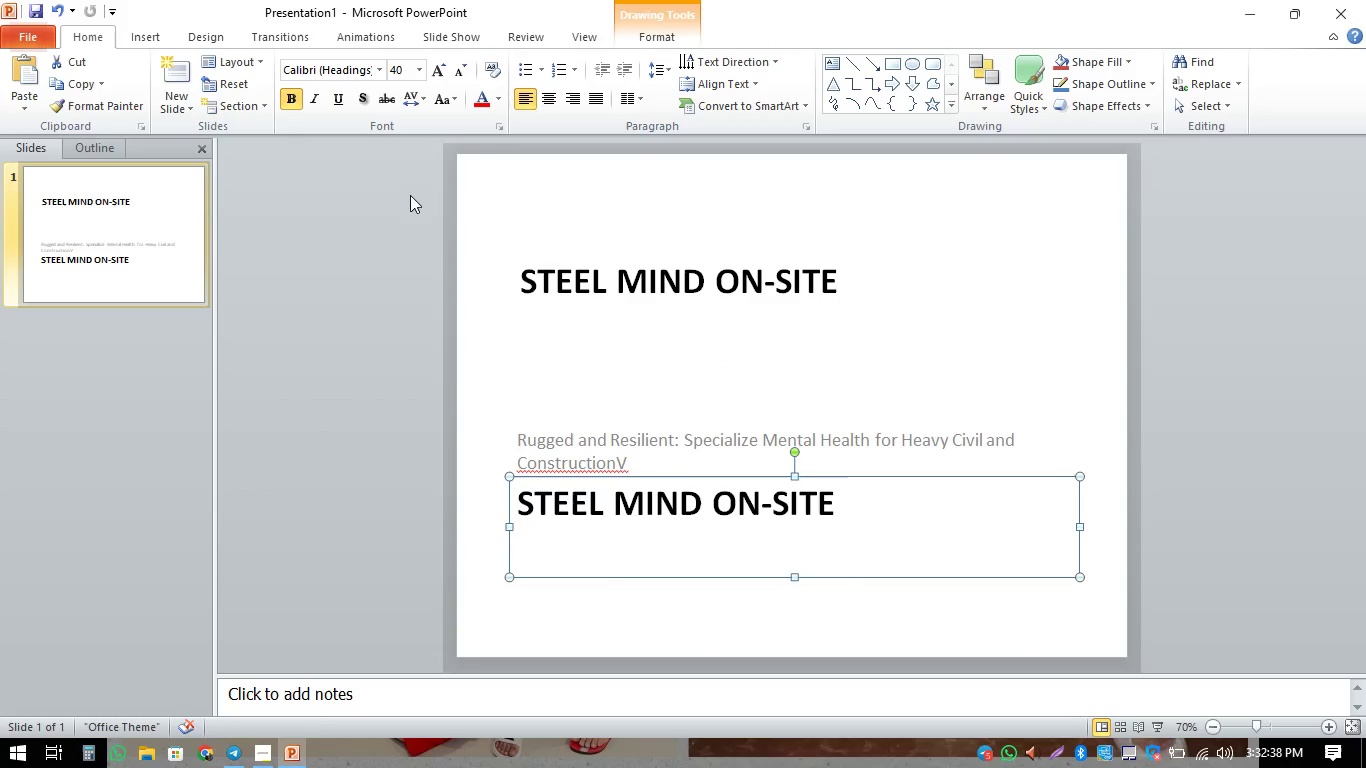 
wait(6.38)
 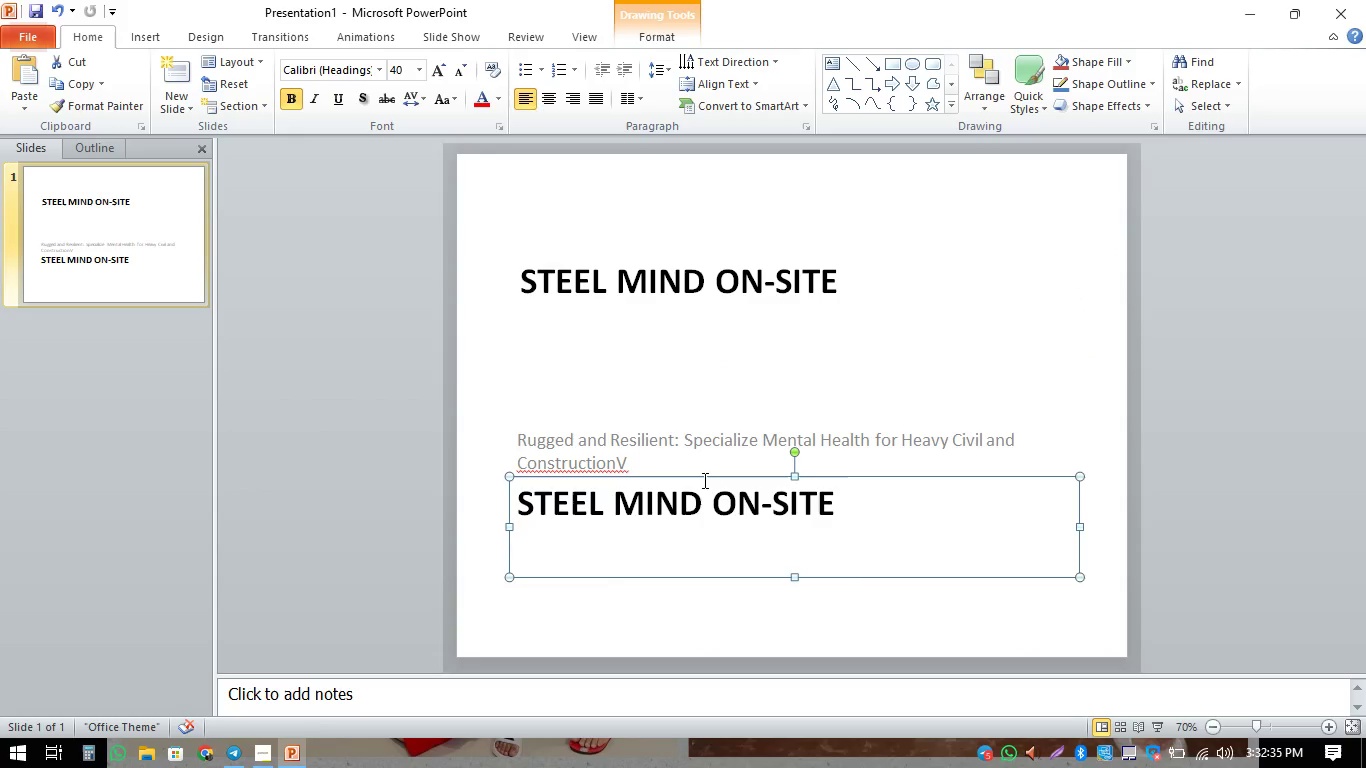 
mouse_move([258, 51])
 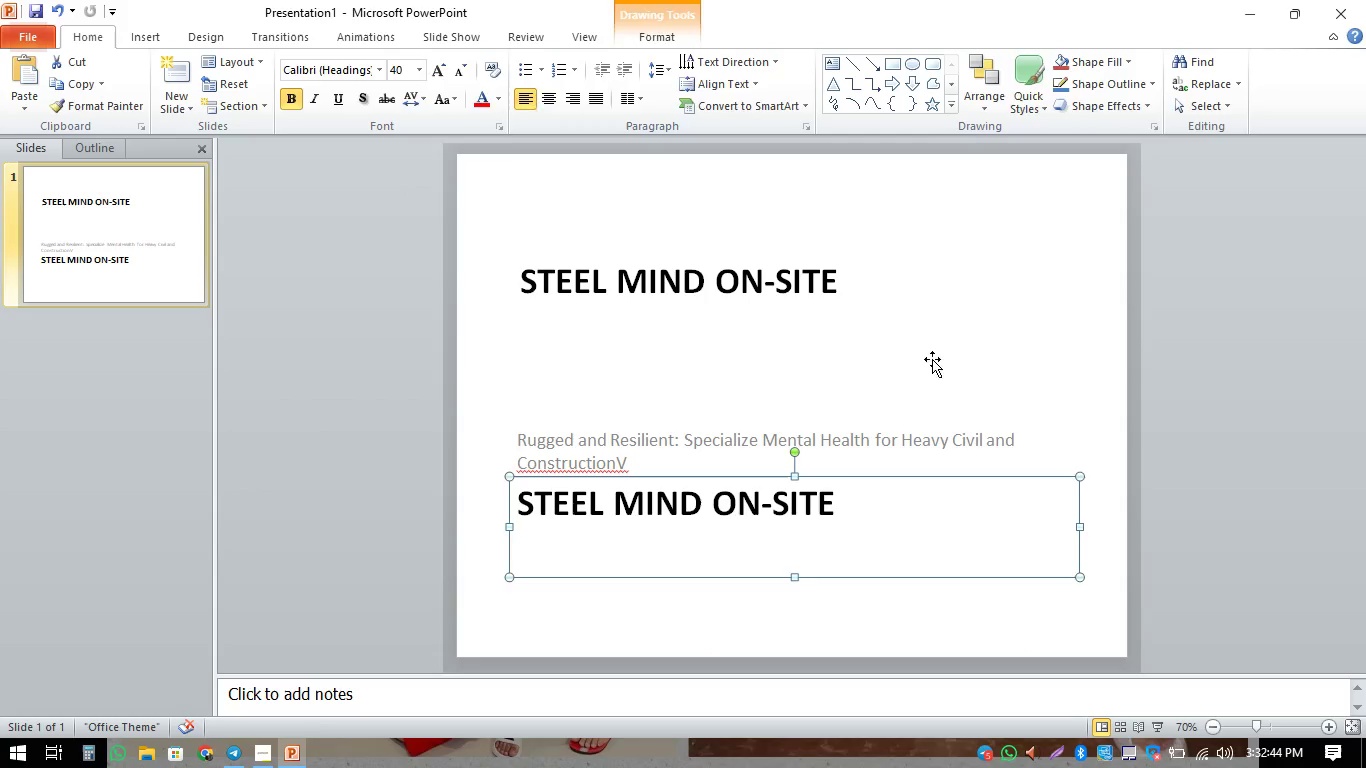 
left_click([911, 336])
 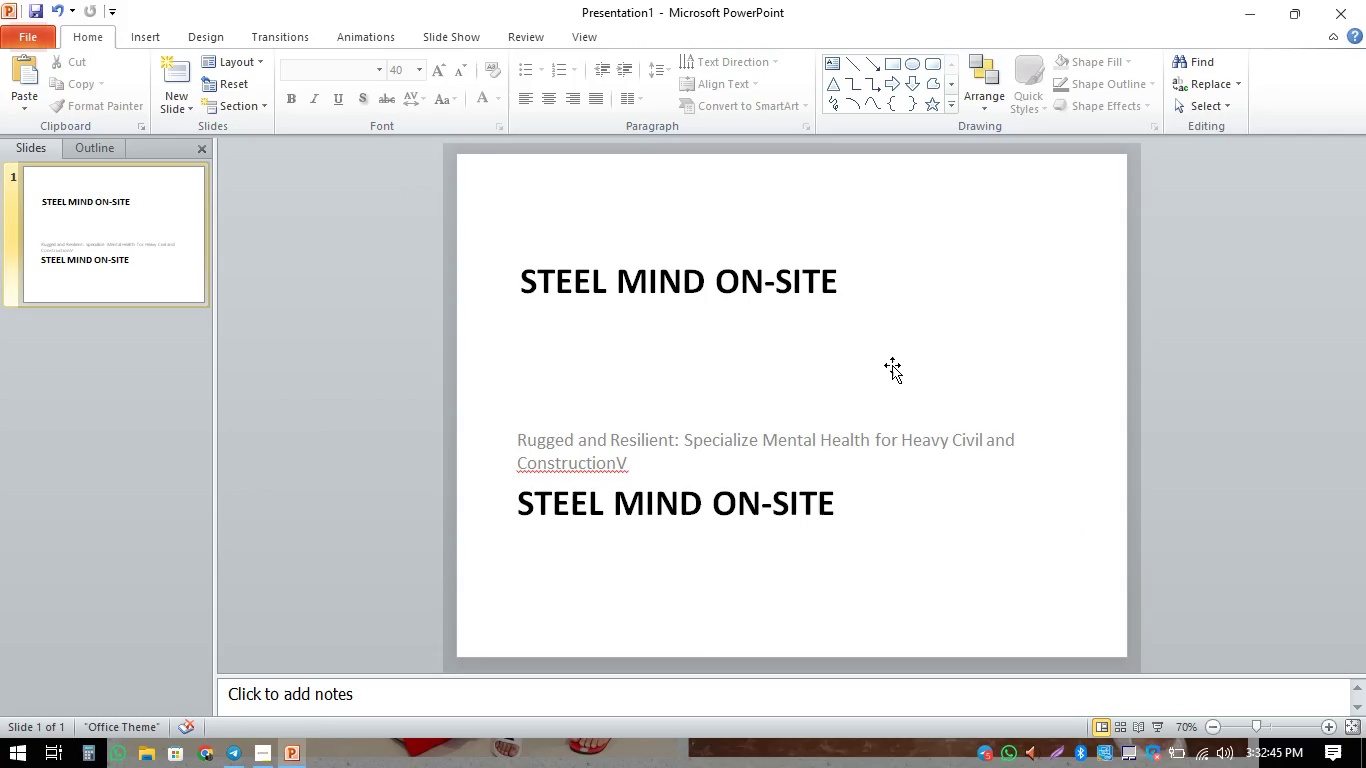 
key(Control+Z)
 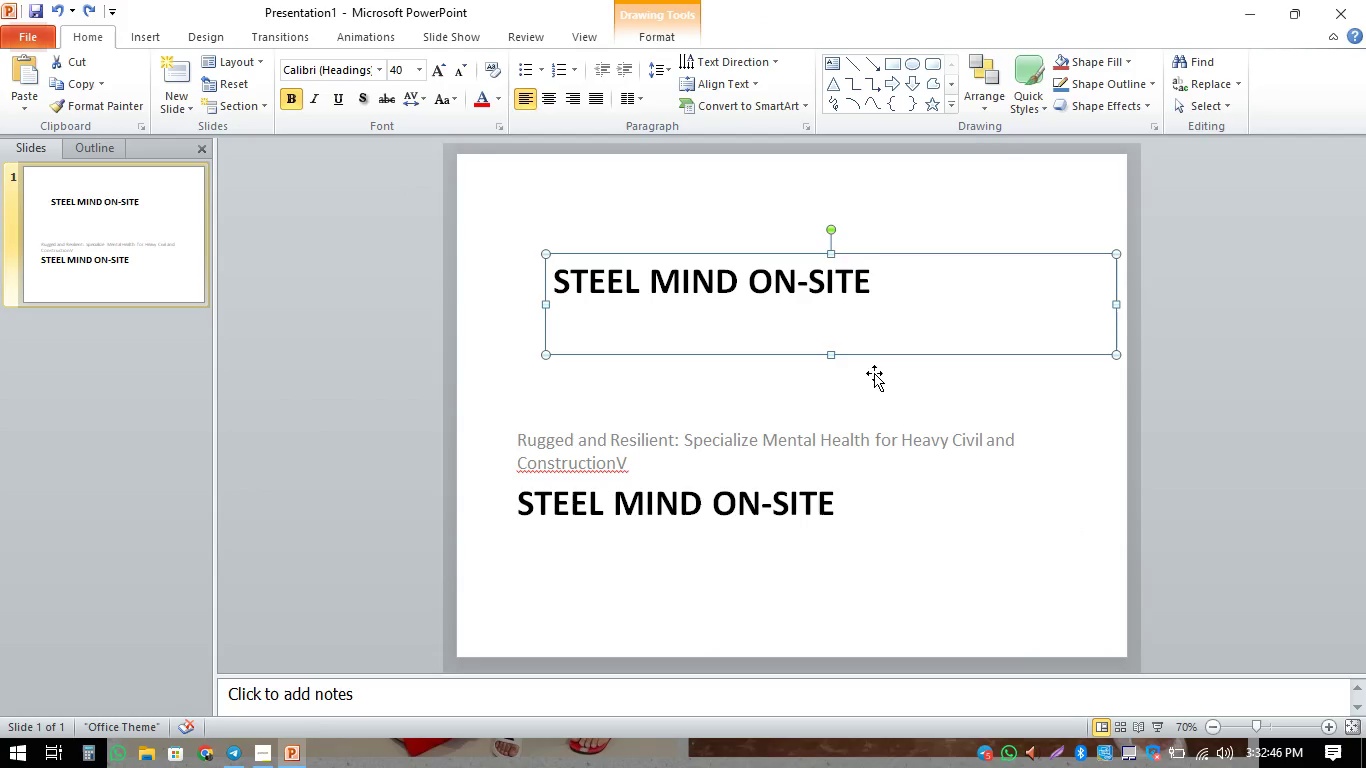 
key(Control+ControlLeft)
 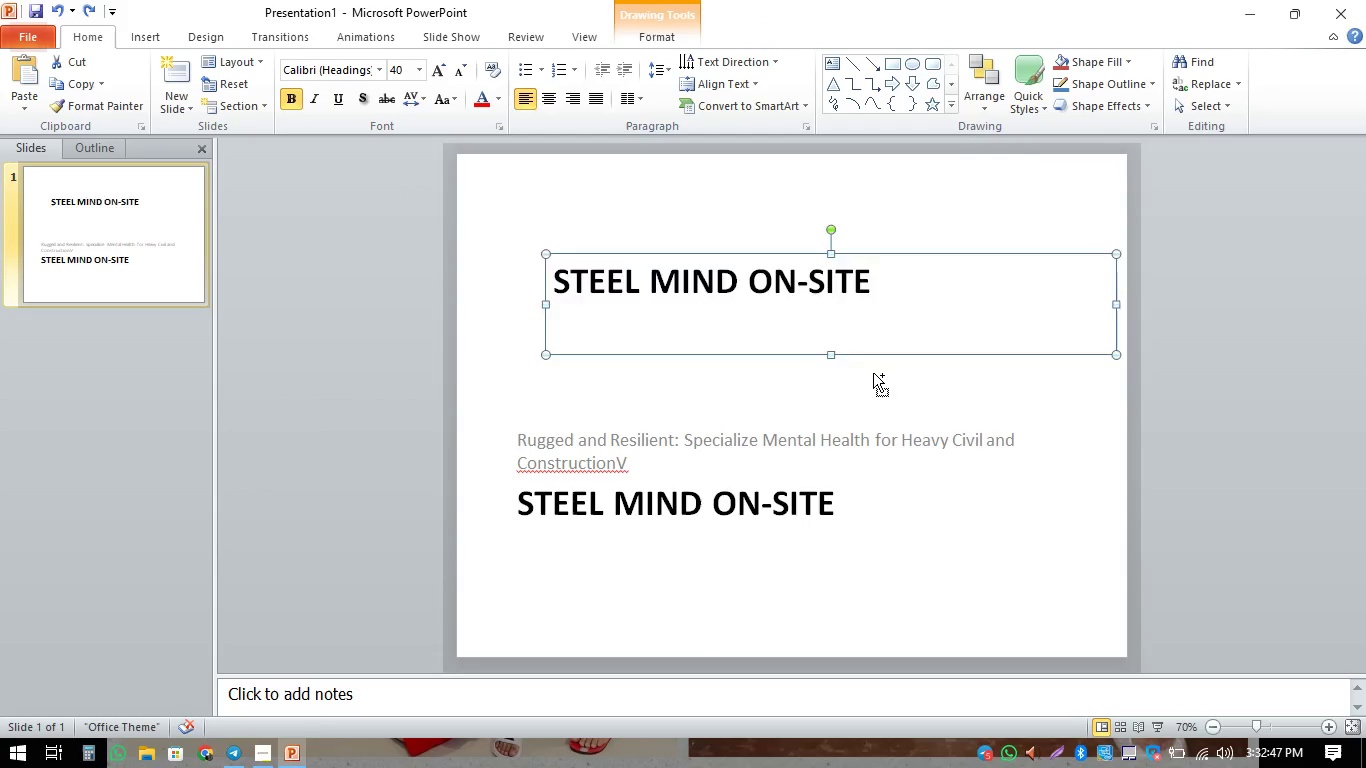 
key(Control+Z)
 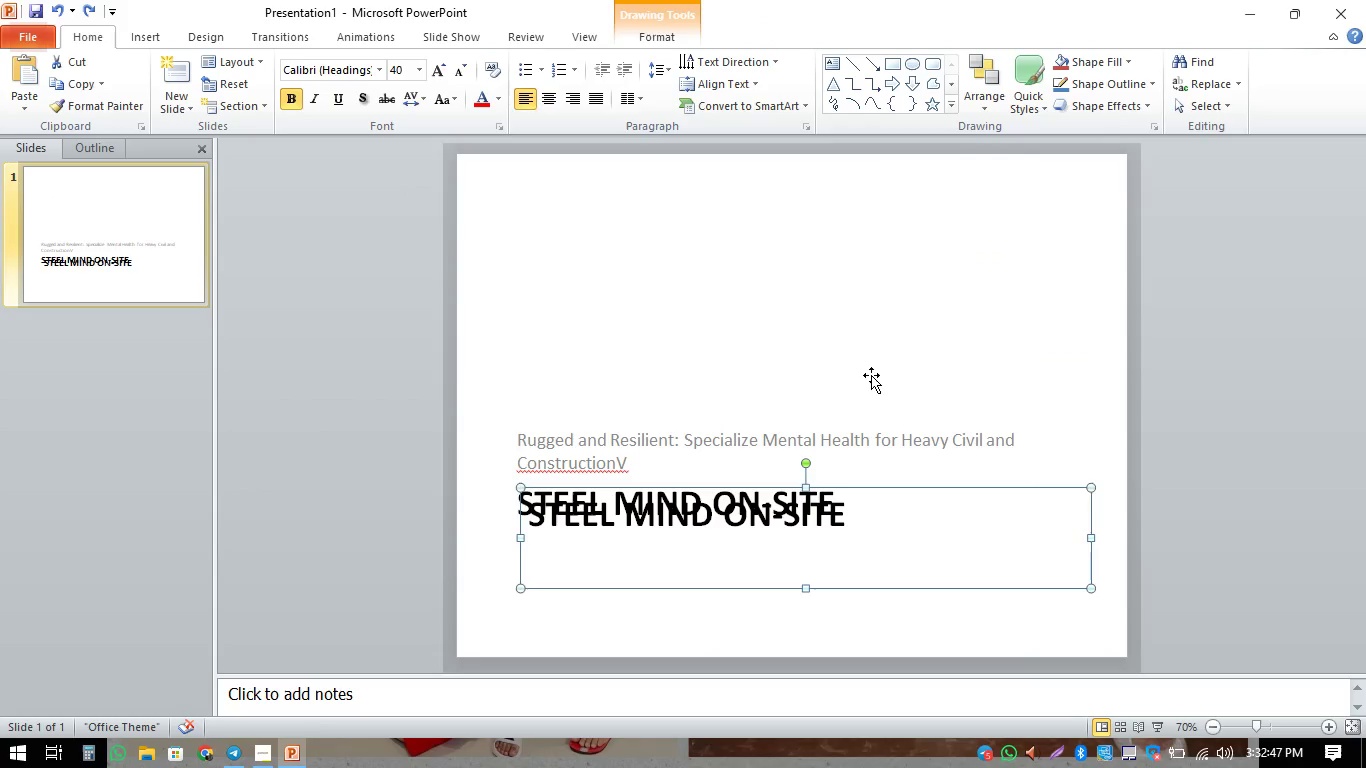 
key(Control+ControlLeft)
 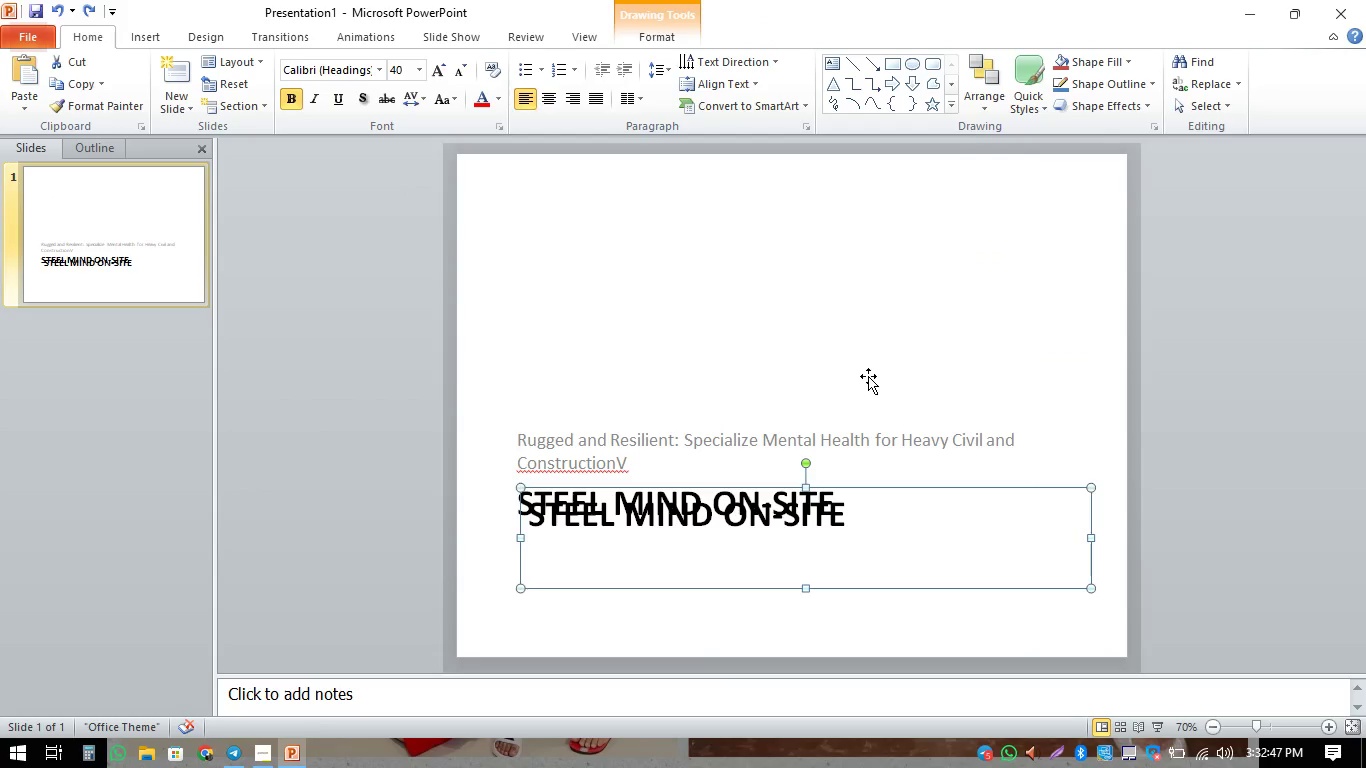 
key(Control+Z)
 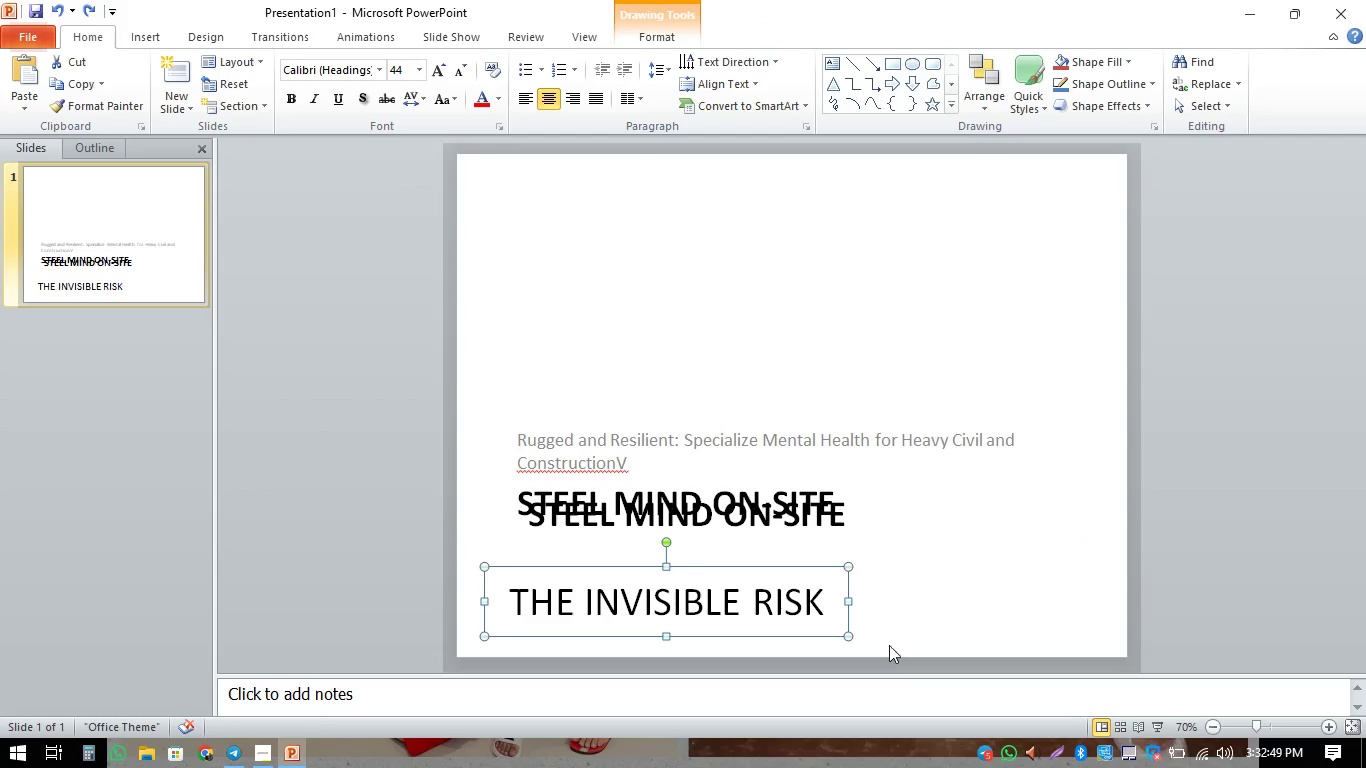 
left_click([987, 577])
 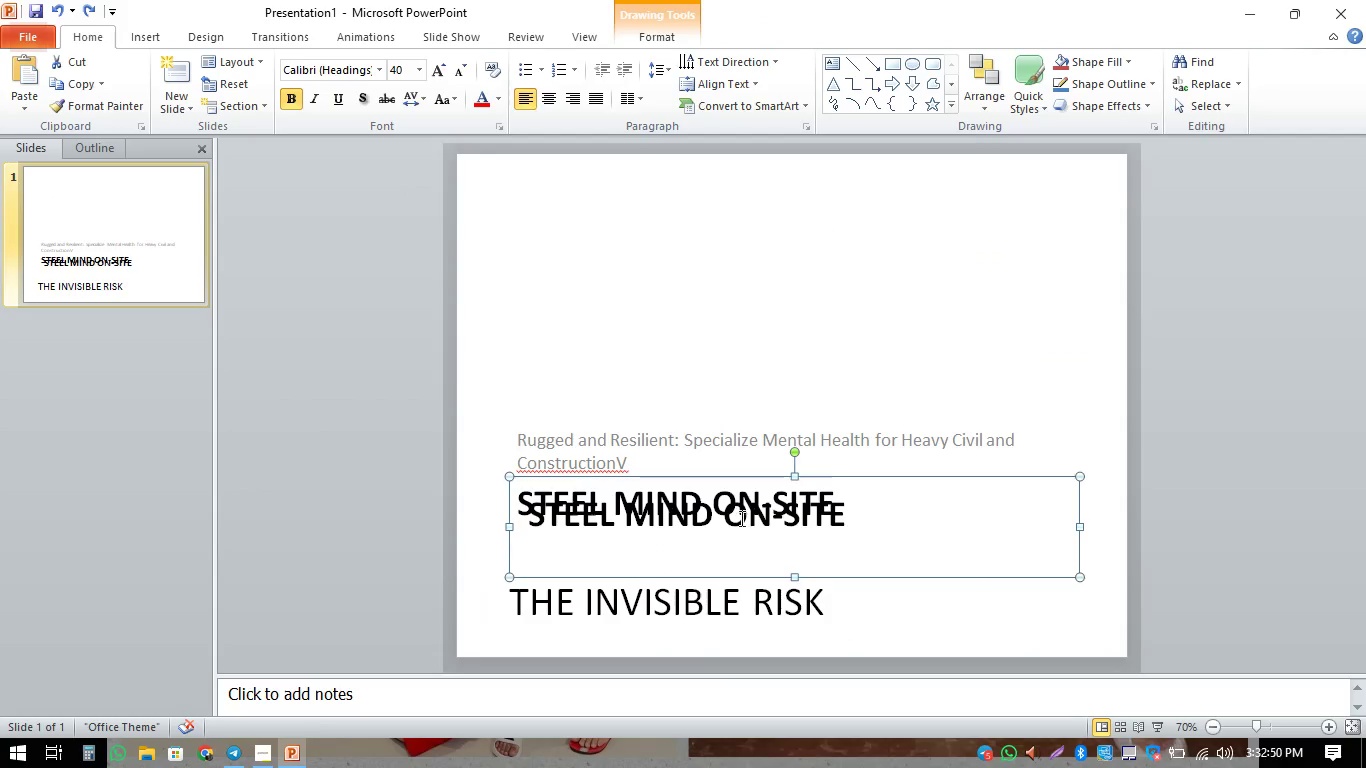 
left_click([749, 513])
 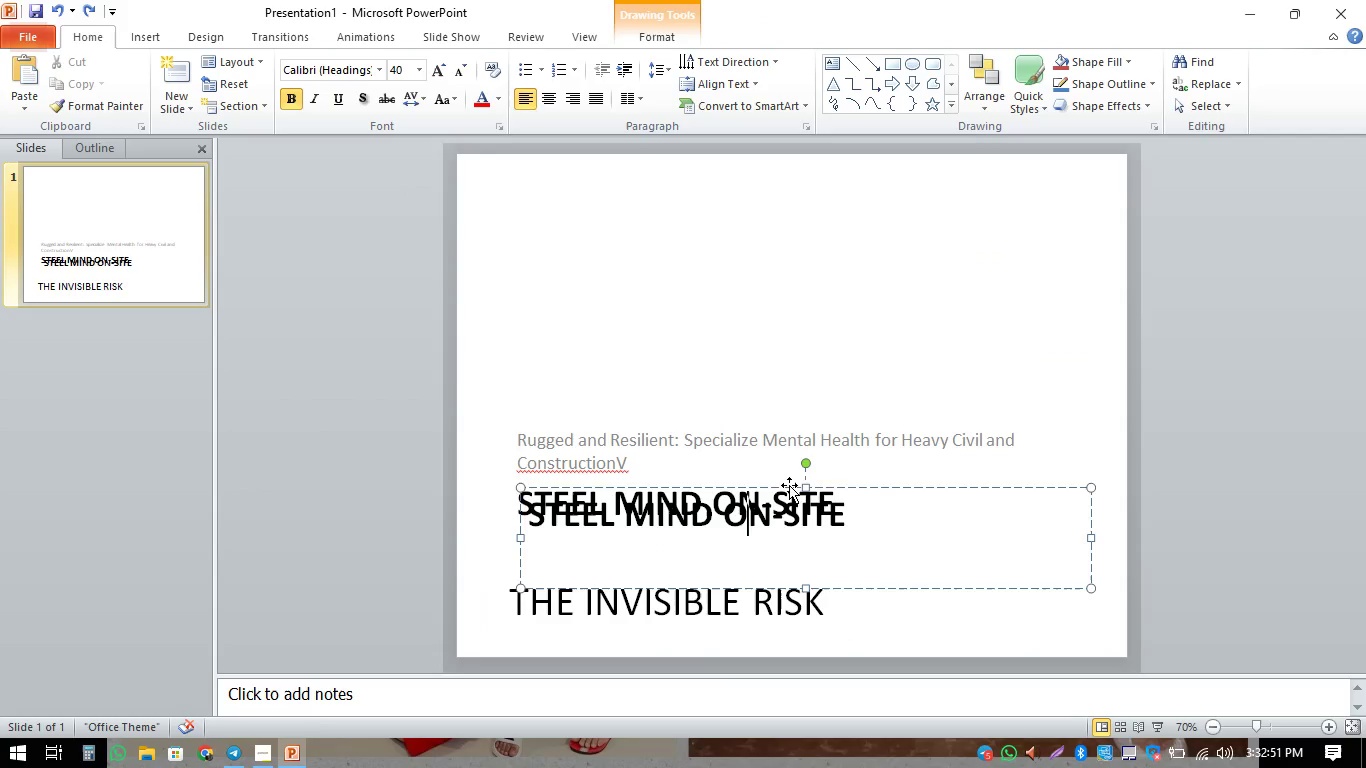 
left_click([794, 489])
 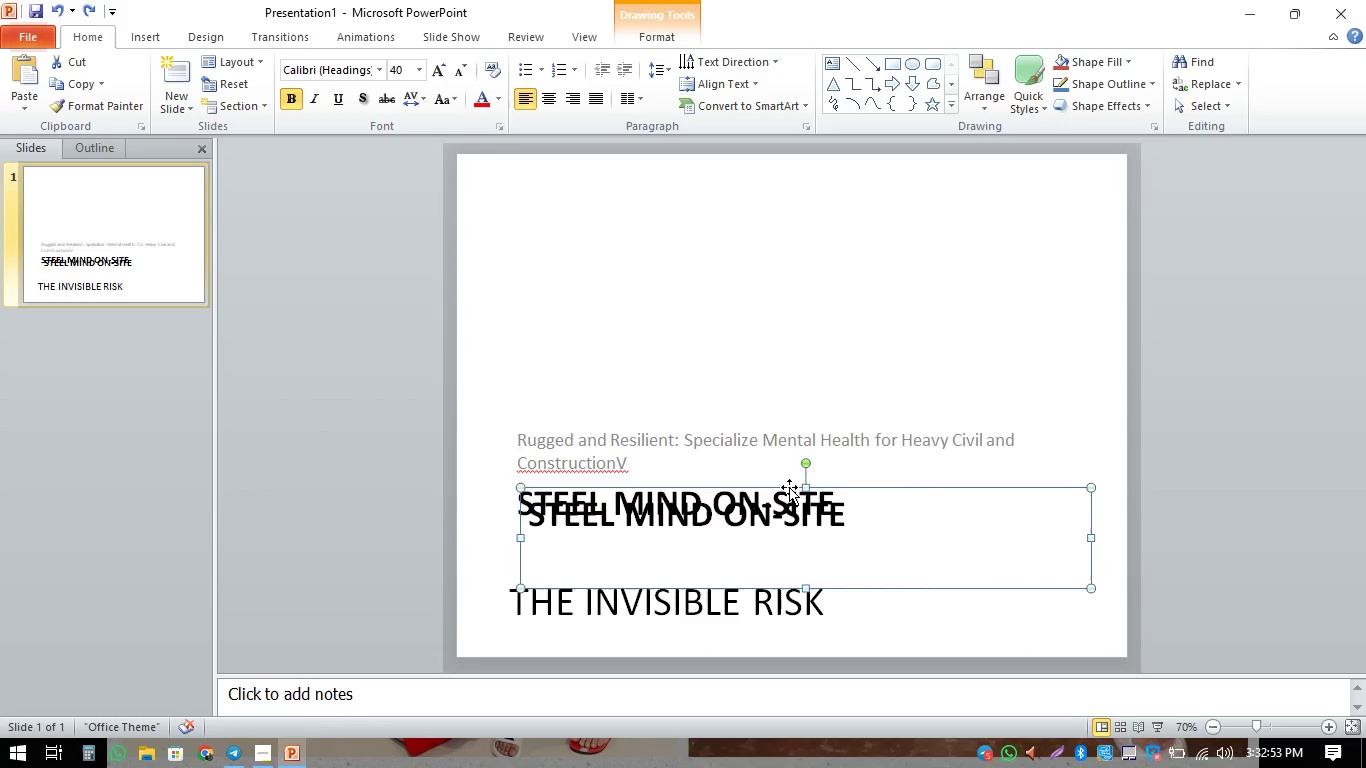 
key(Backspace)
 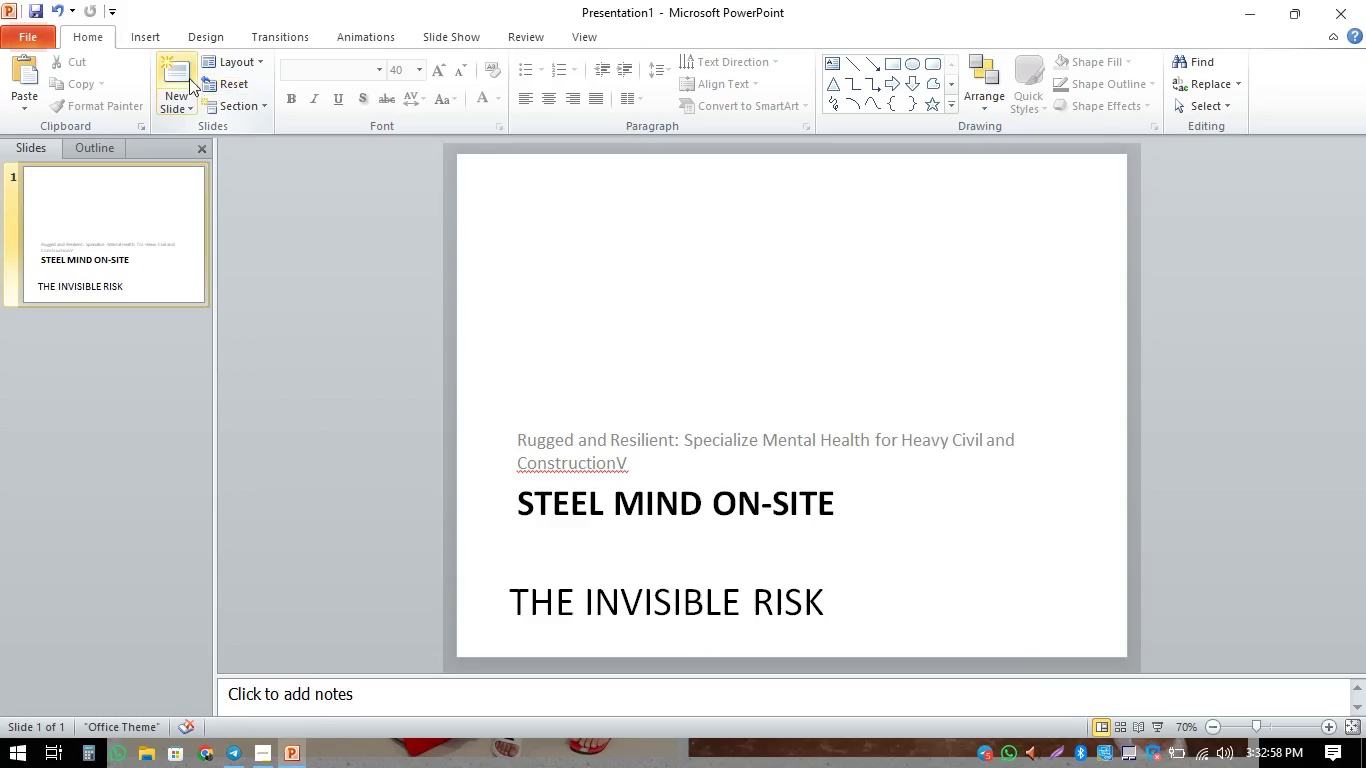 
wait(5.72)
 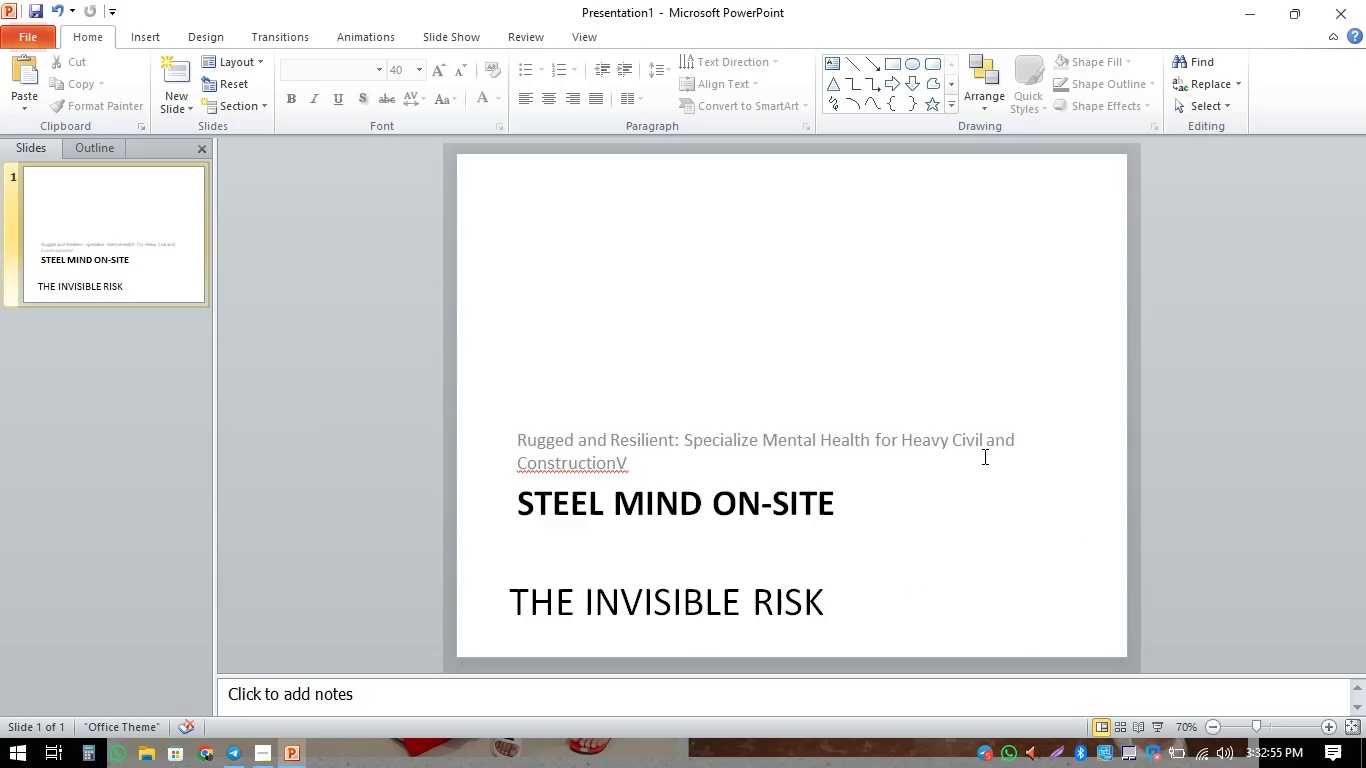 
left_click([189, 108])
 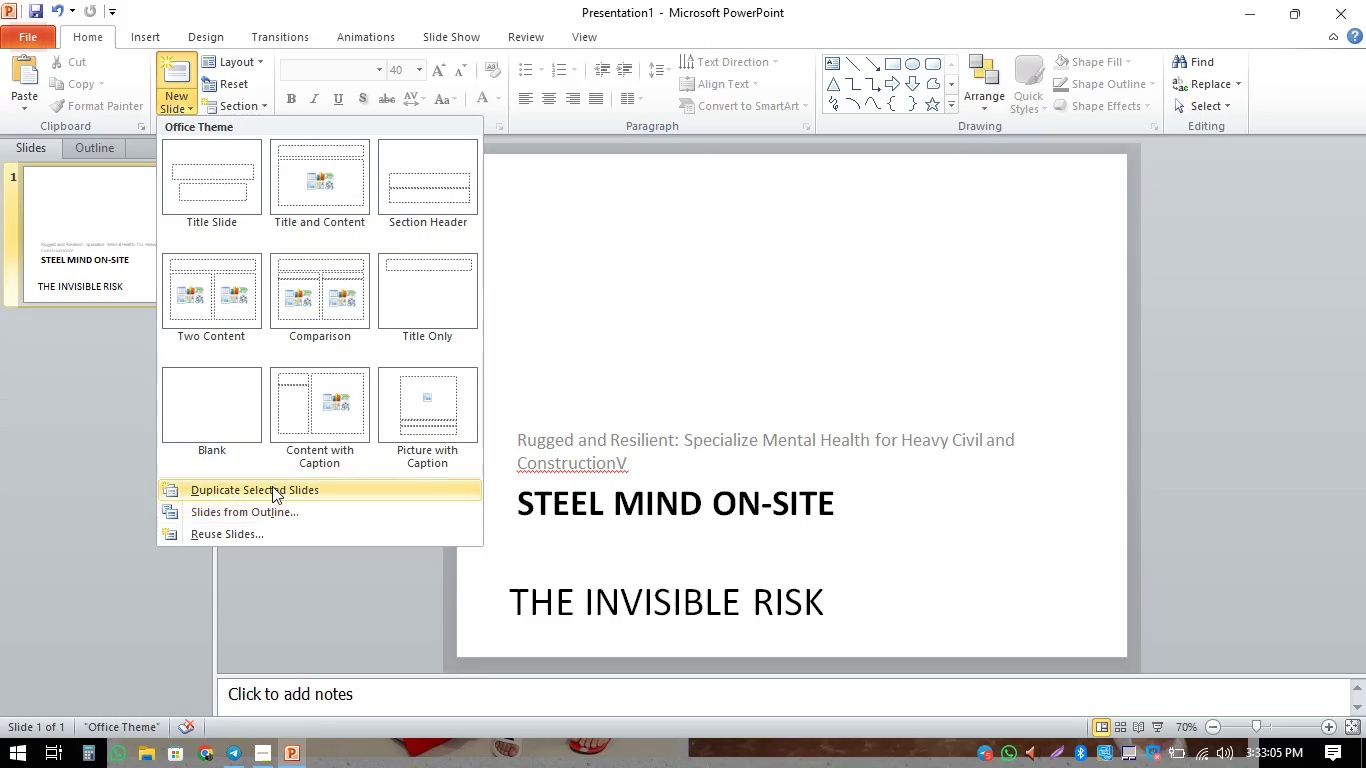 
wait(10.22)
 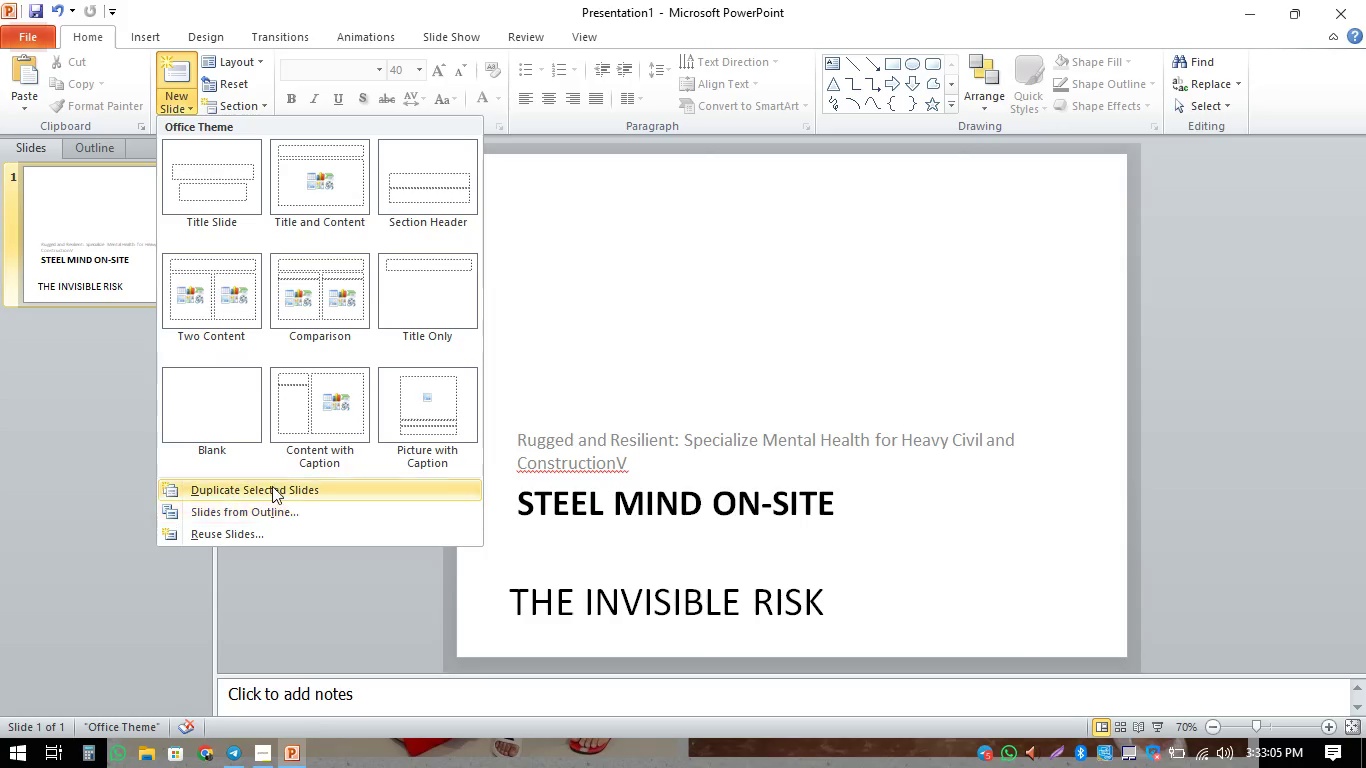 
left_click([785, 307])
 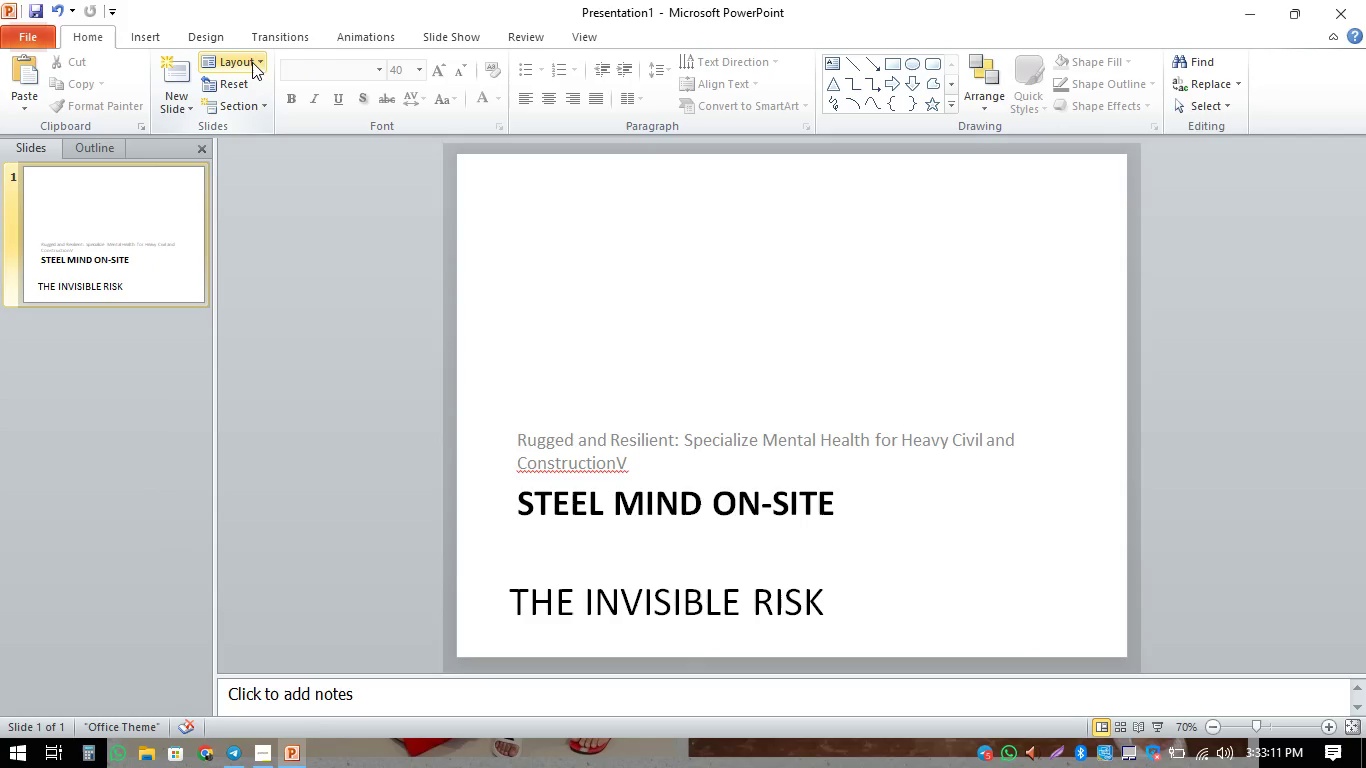 
left_click([252, 64])
 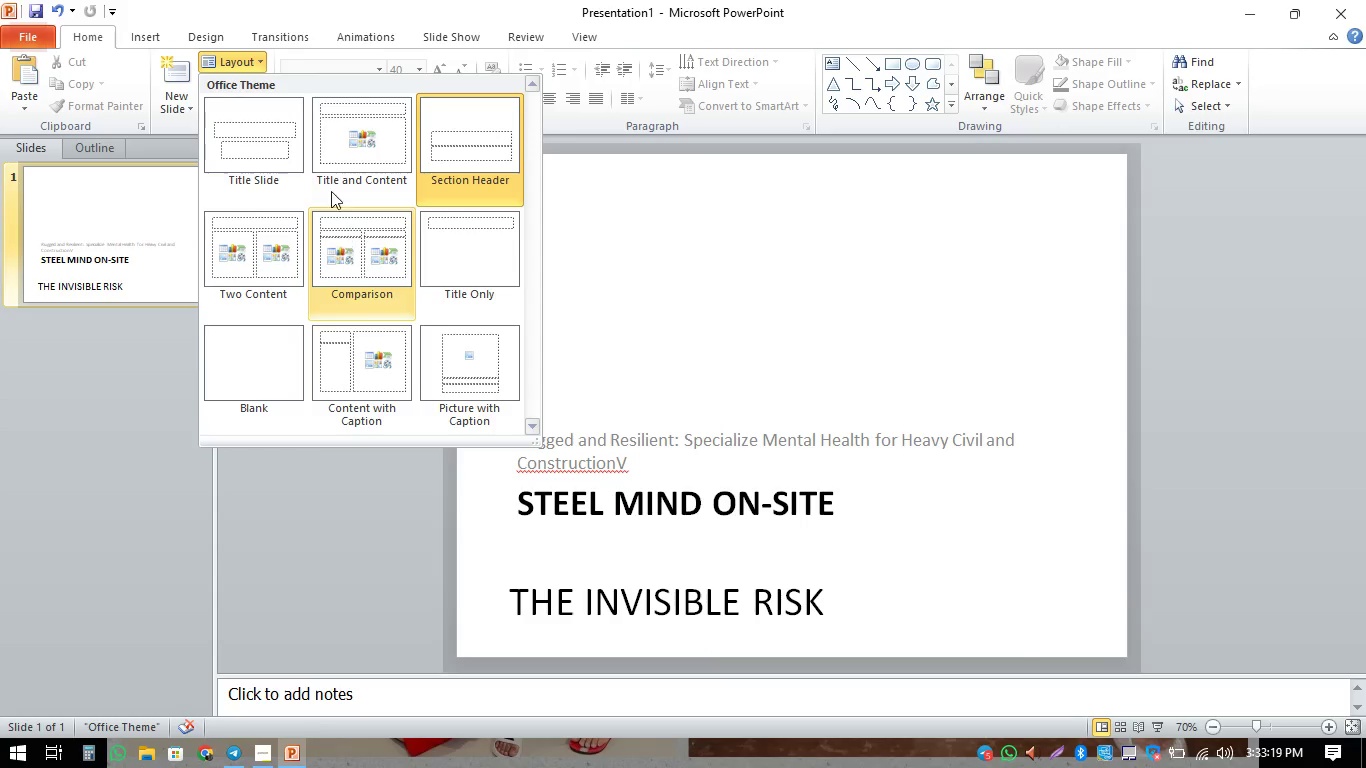 
wait(12.34)
 